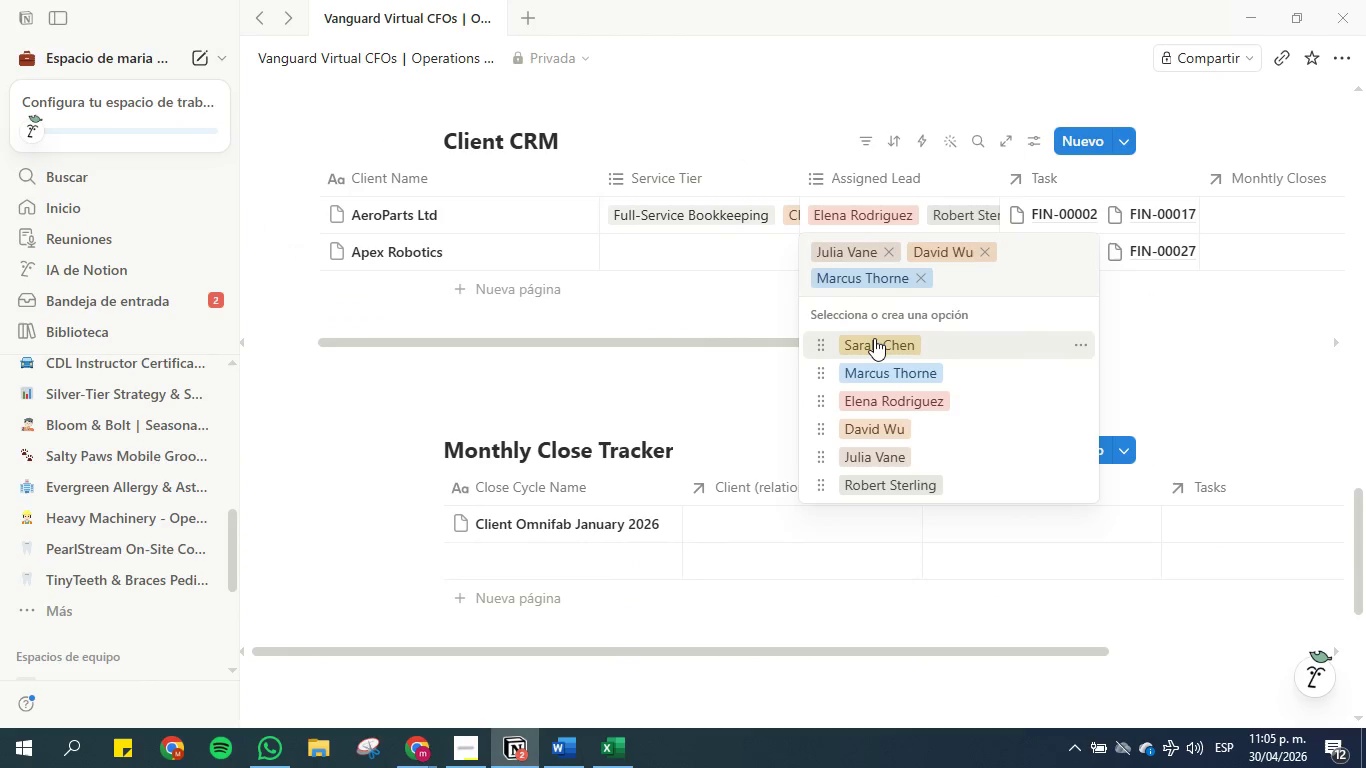 
left_click([874, 338])
 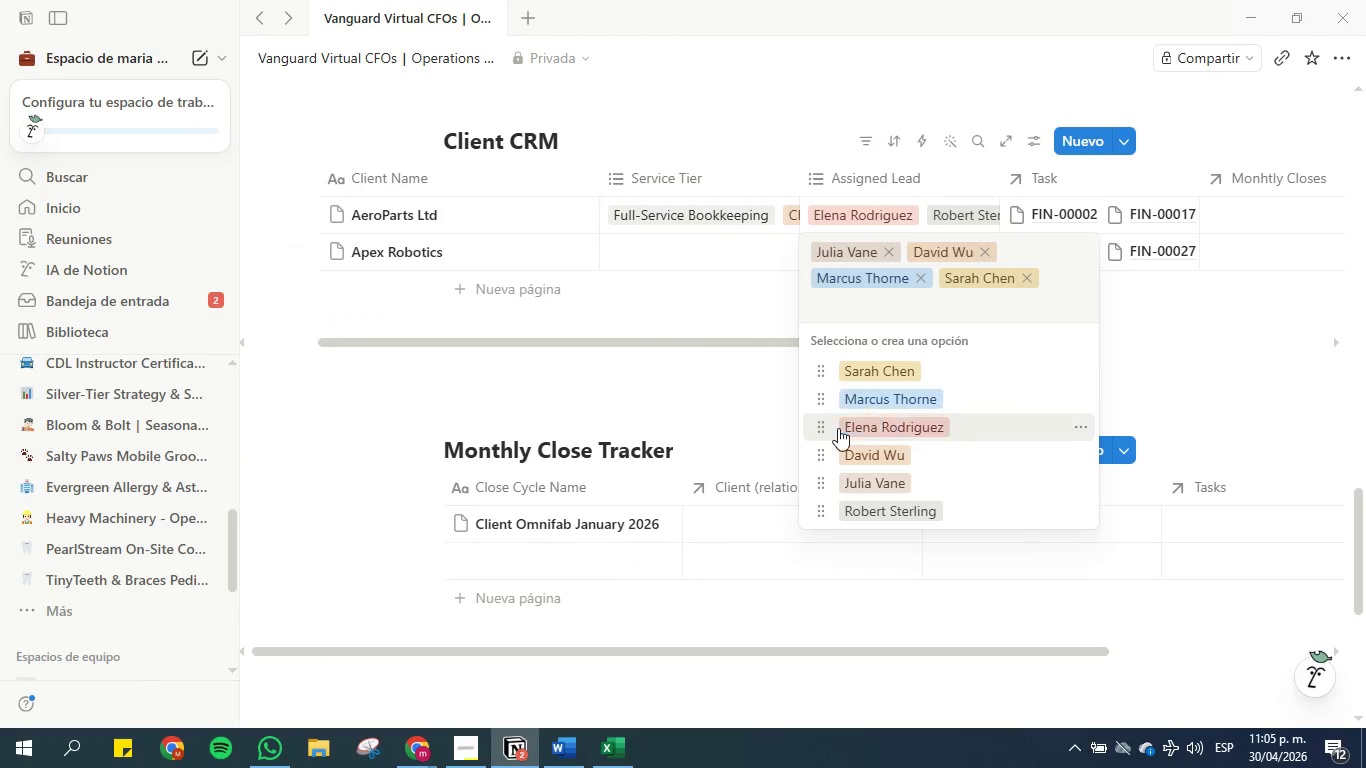 
left_click([759, 400])
 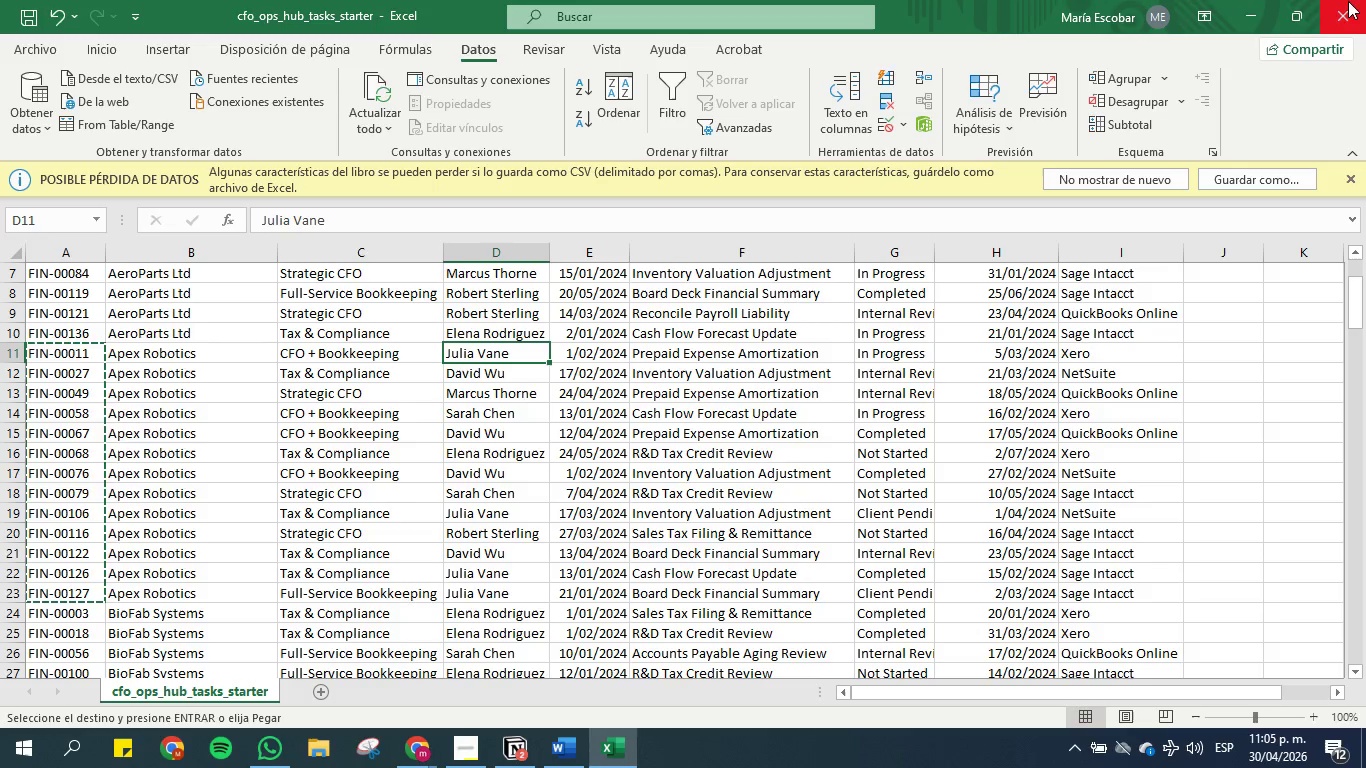 
wait(7.31)
 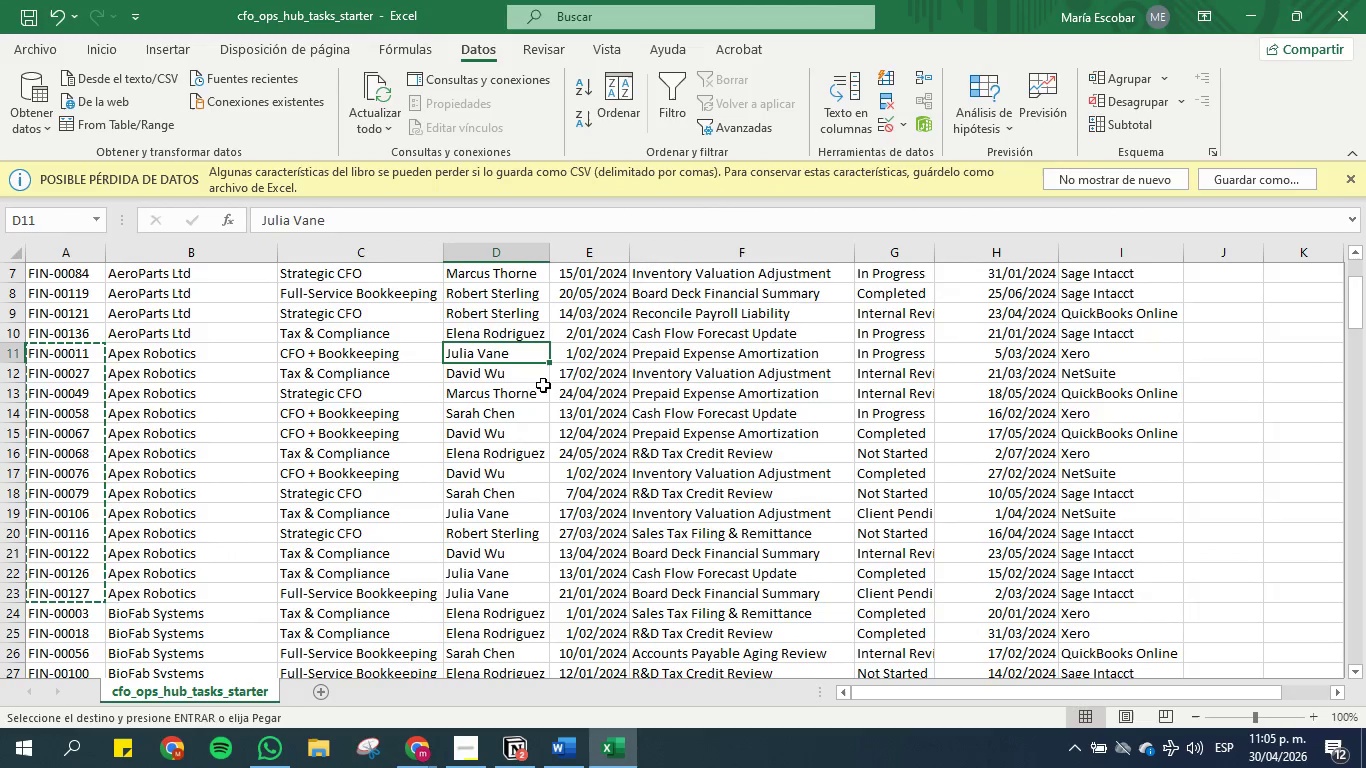 
left_click([846, 247])
 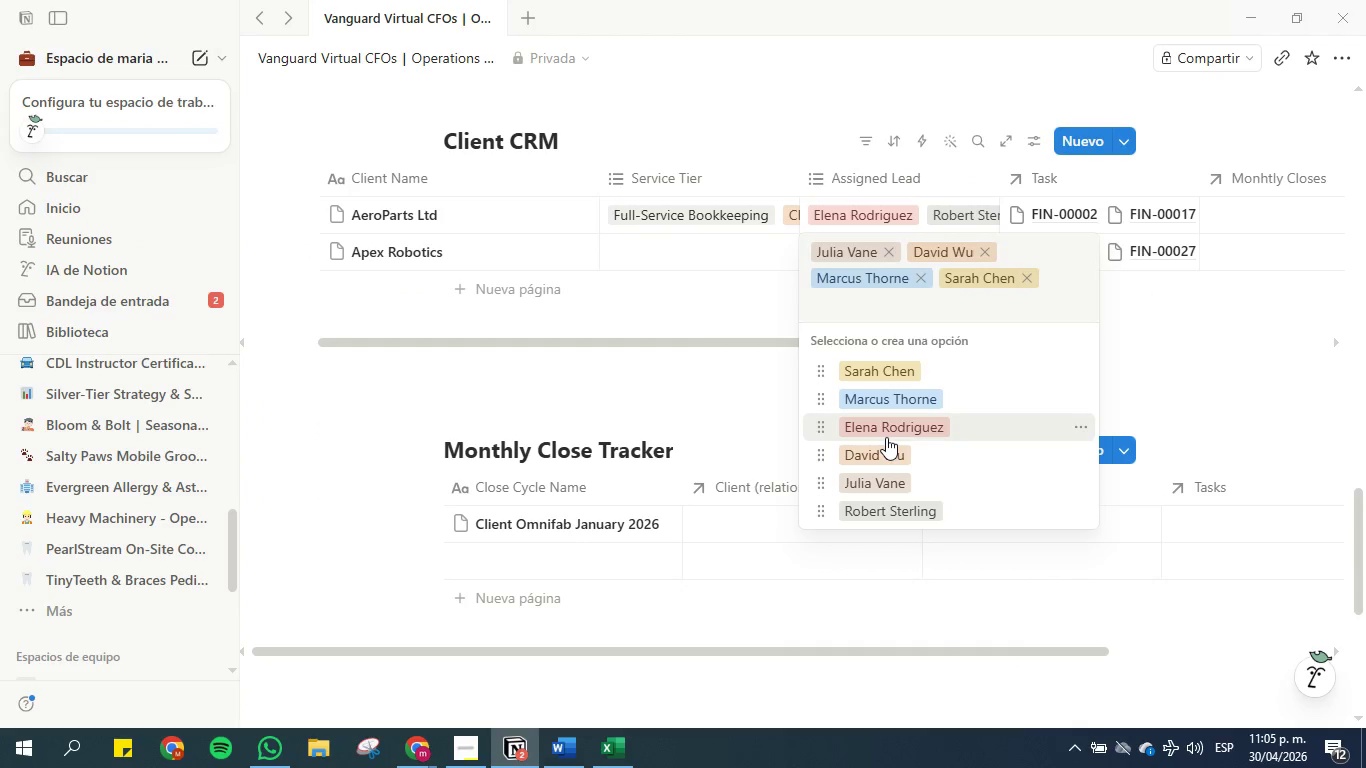 
left_click([887, 430])
 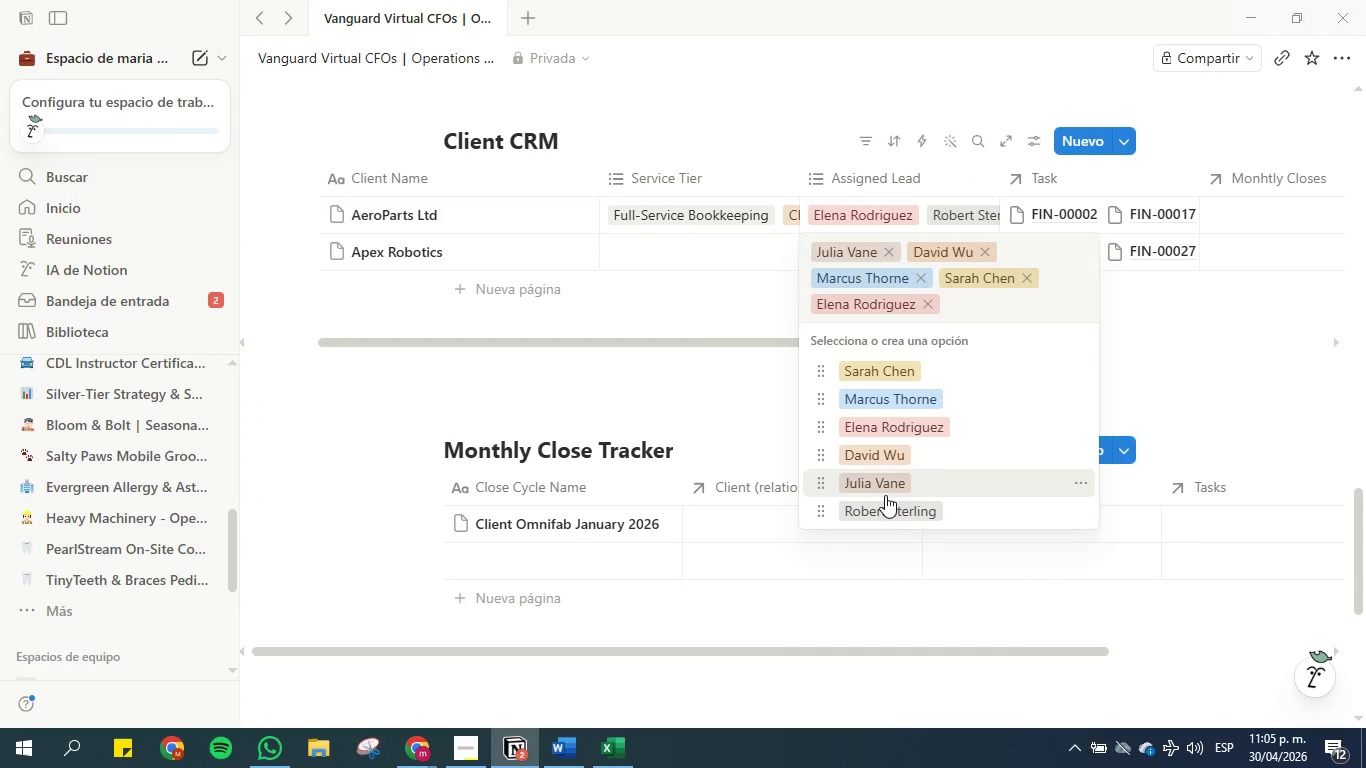 
left_click([886, 512])
 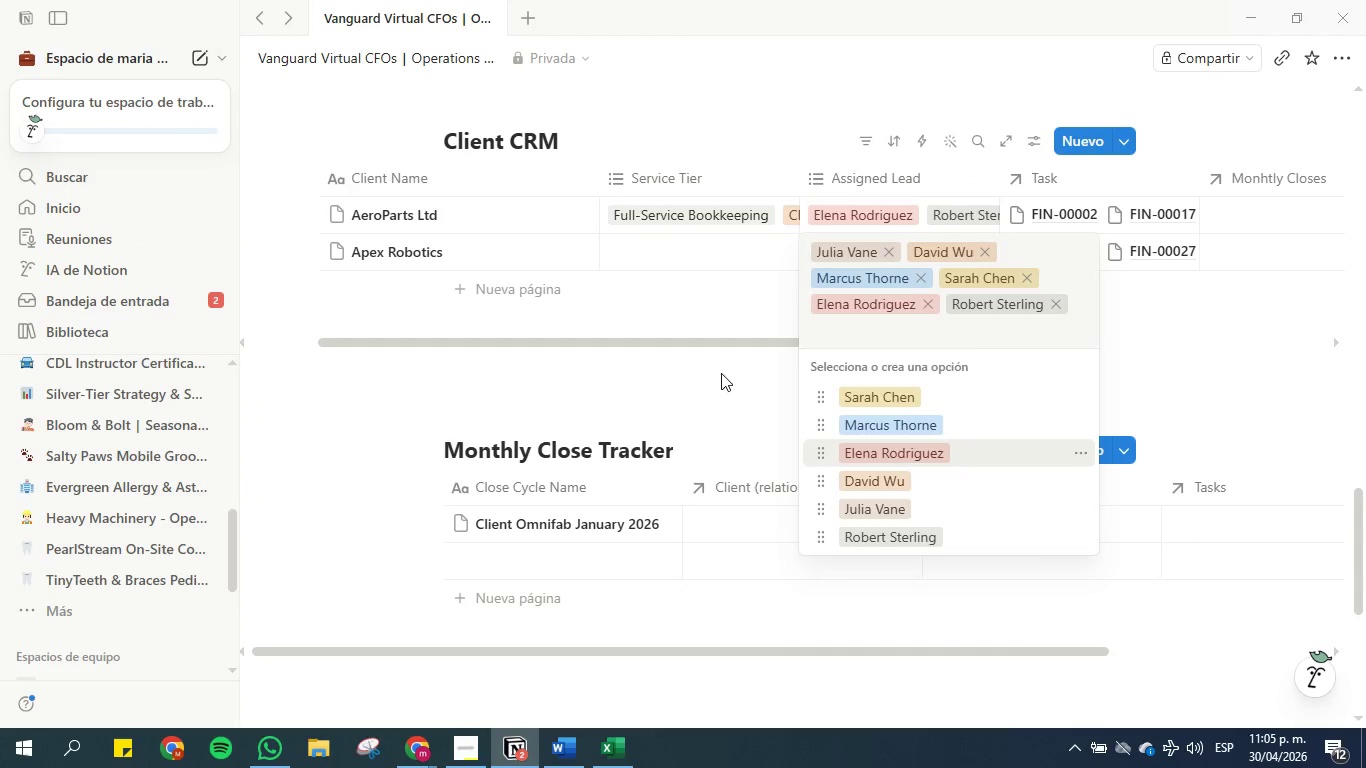 
left_click([720, 371])
 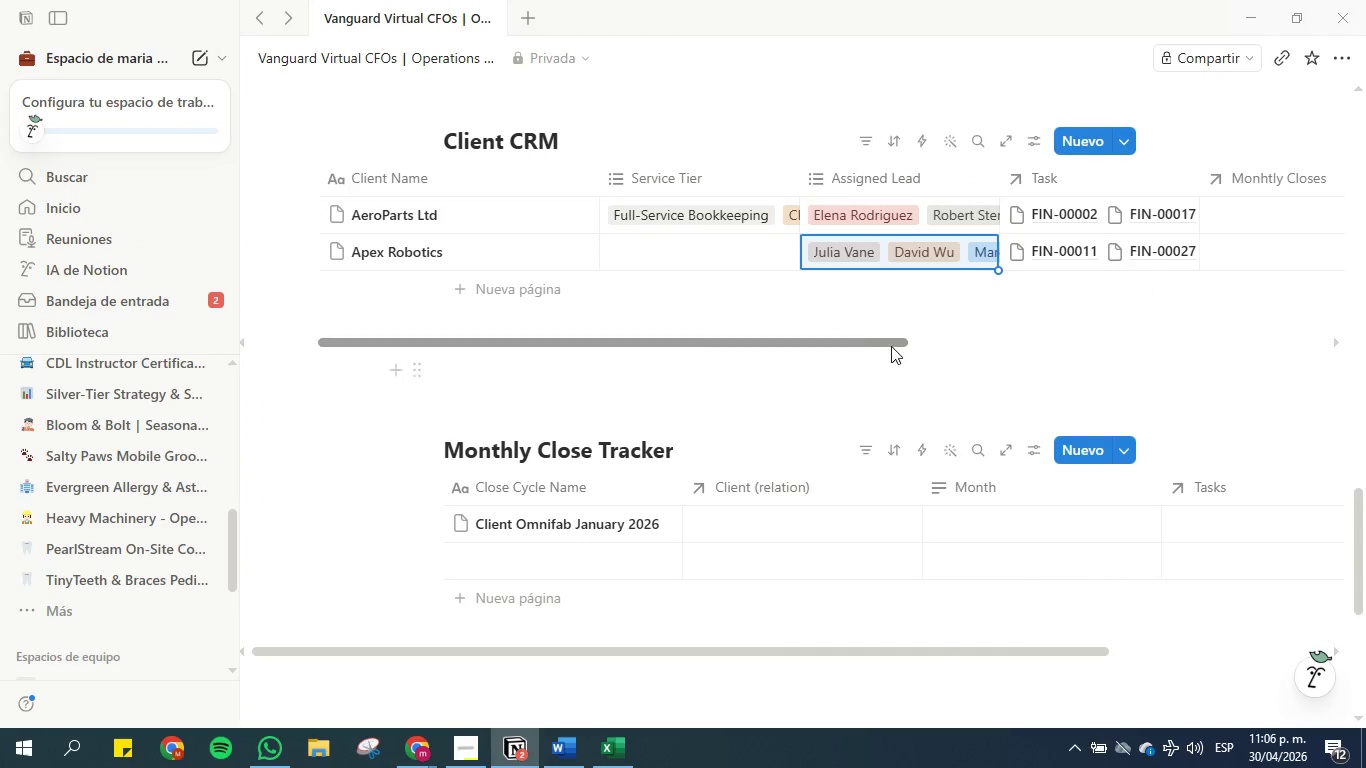 
left_click_drag(start_coordinate=[850, 338], to_coordinate=[763, 336])
 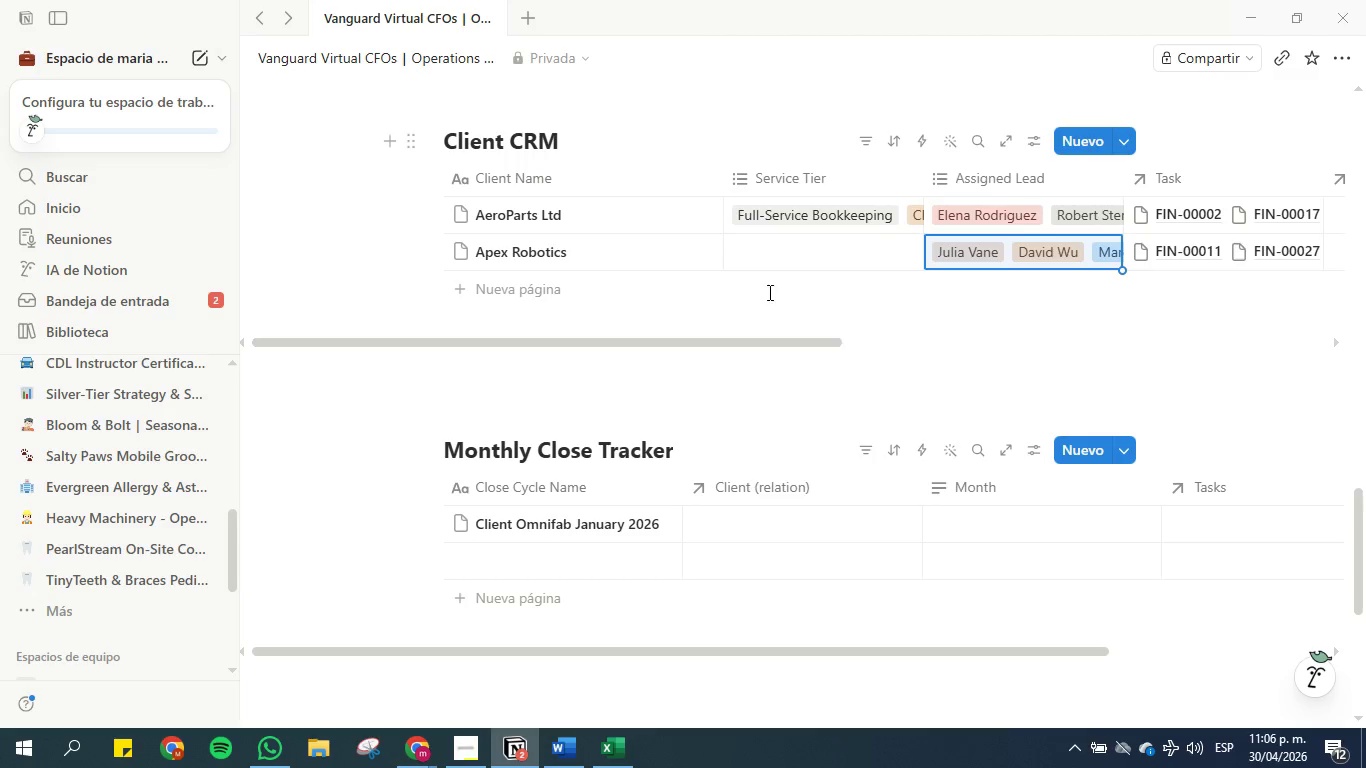 
mouse_move([741, 334])
 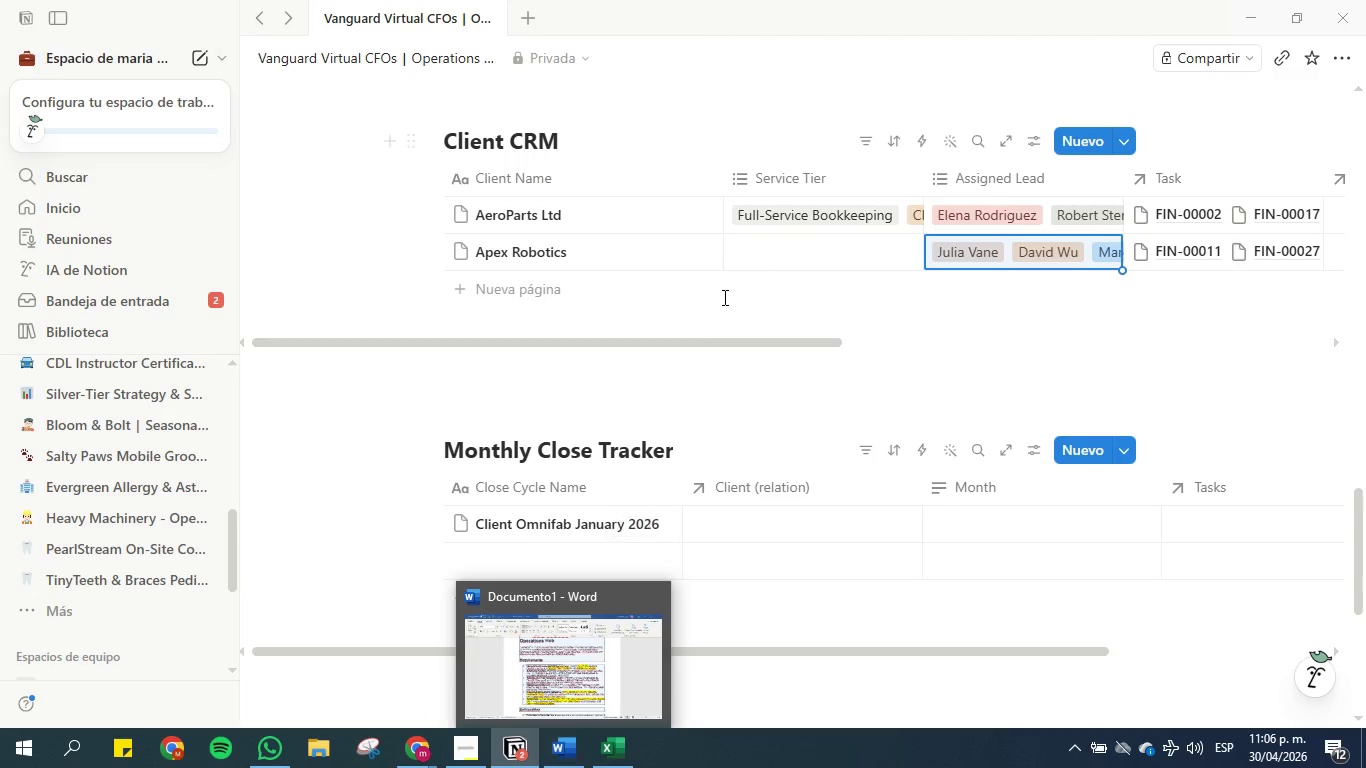 
left_click([763, 253])
 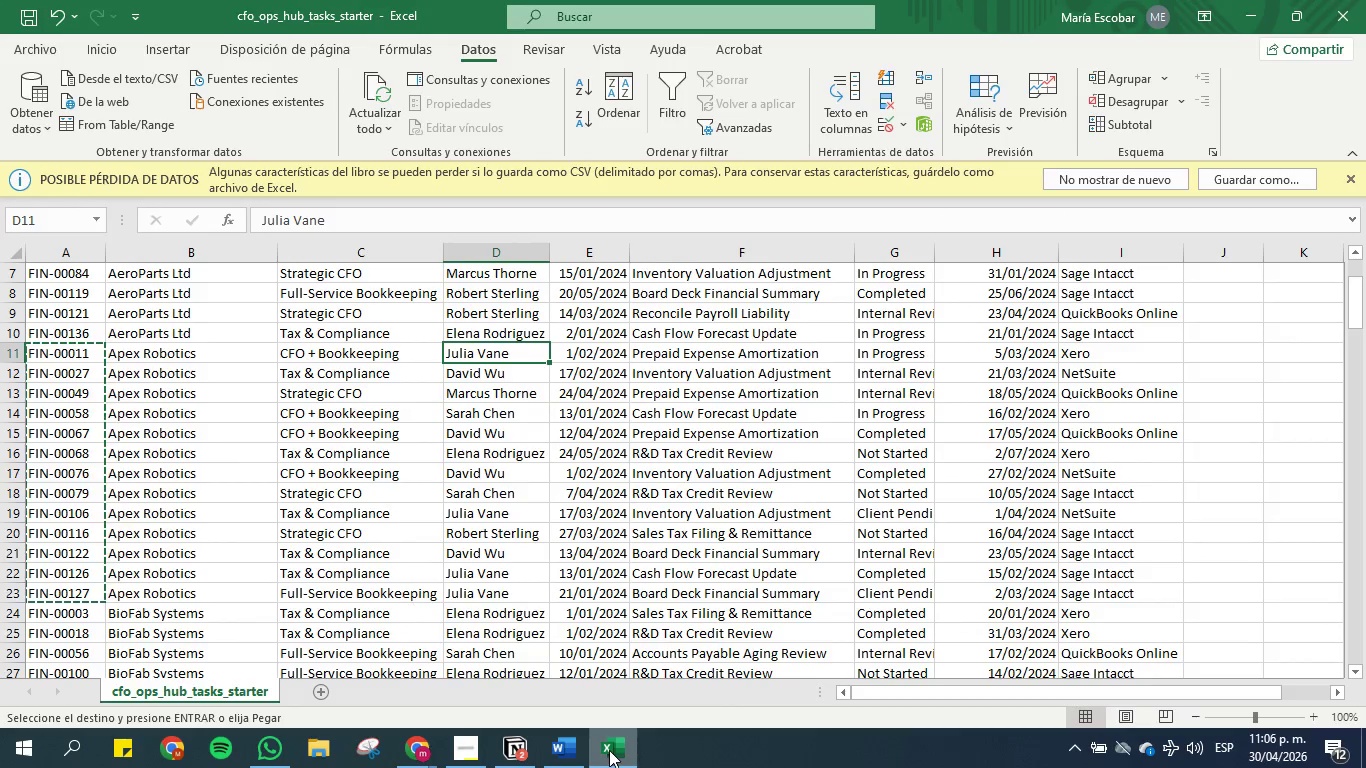 
left_click([609, 750])
 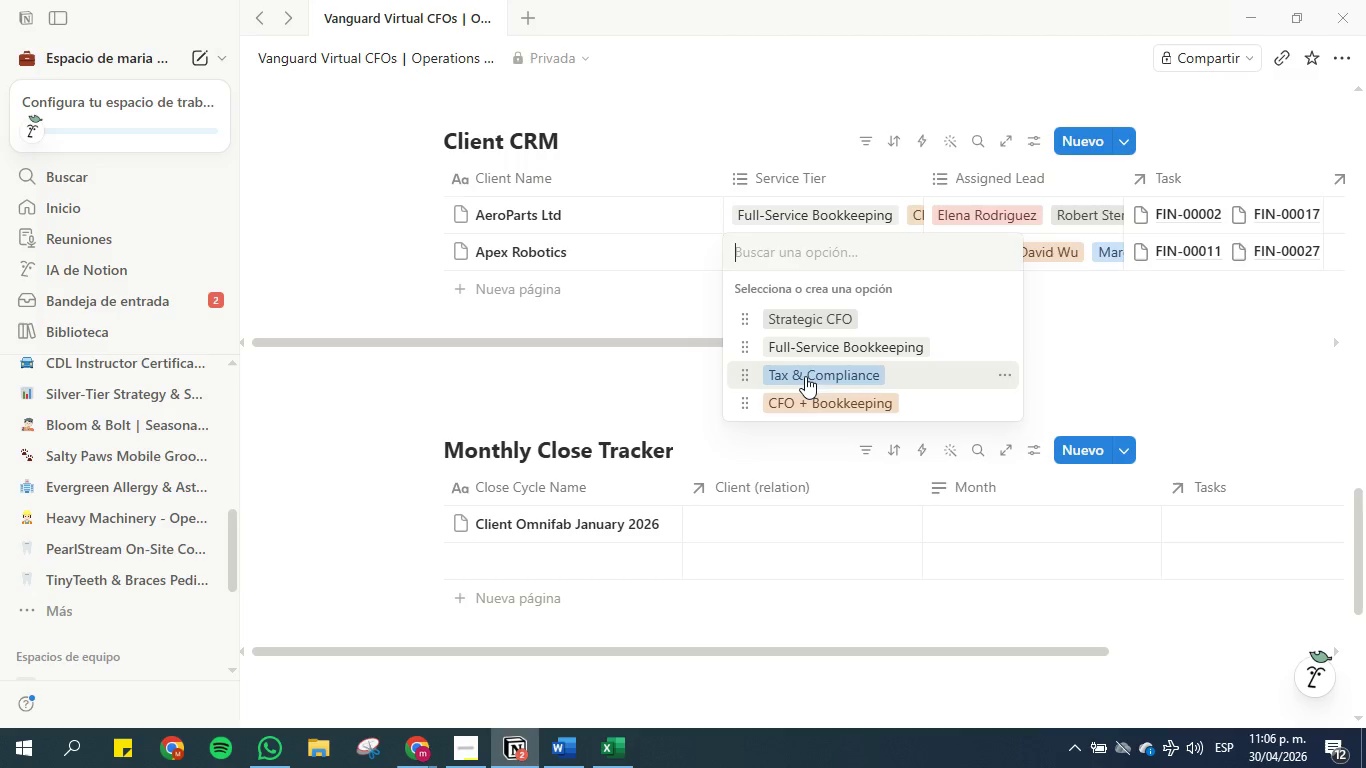 
left_click([807, 396])
 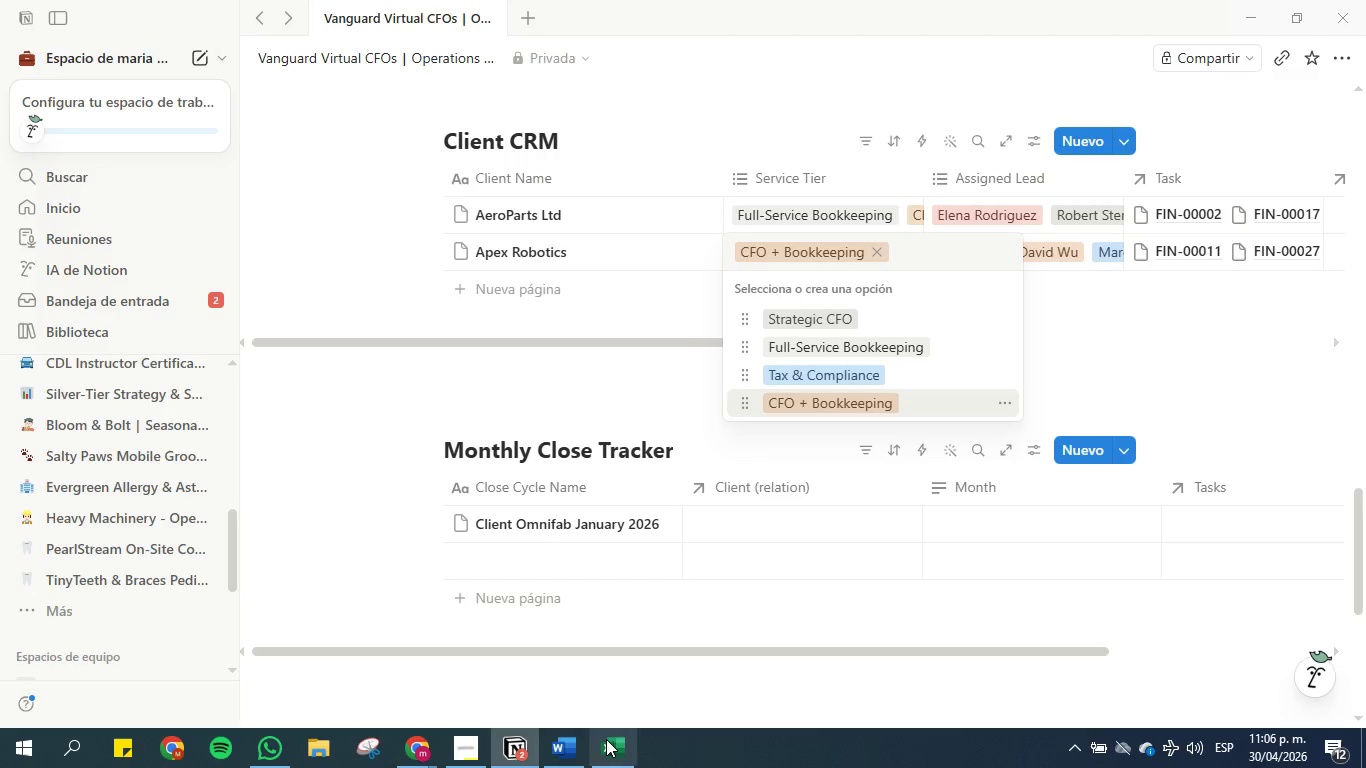 
left_click([607, 747])
 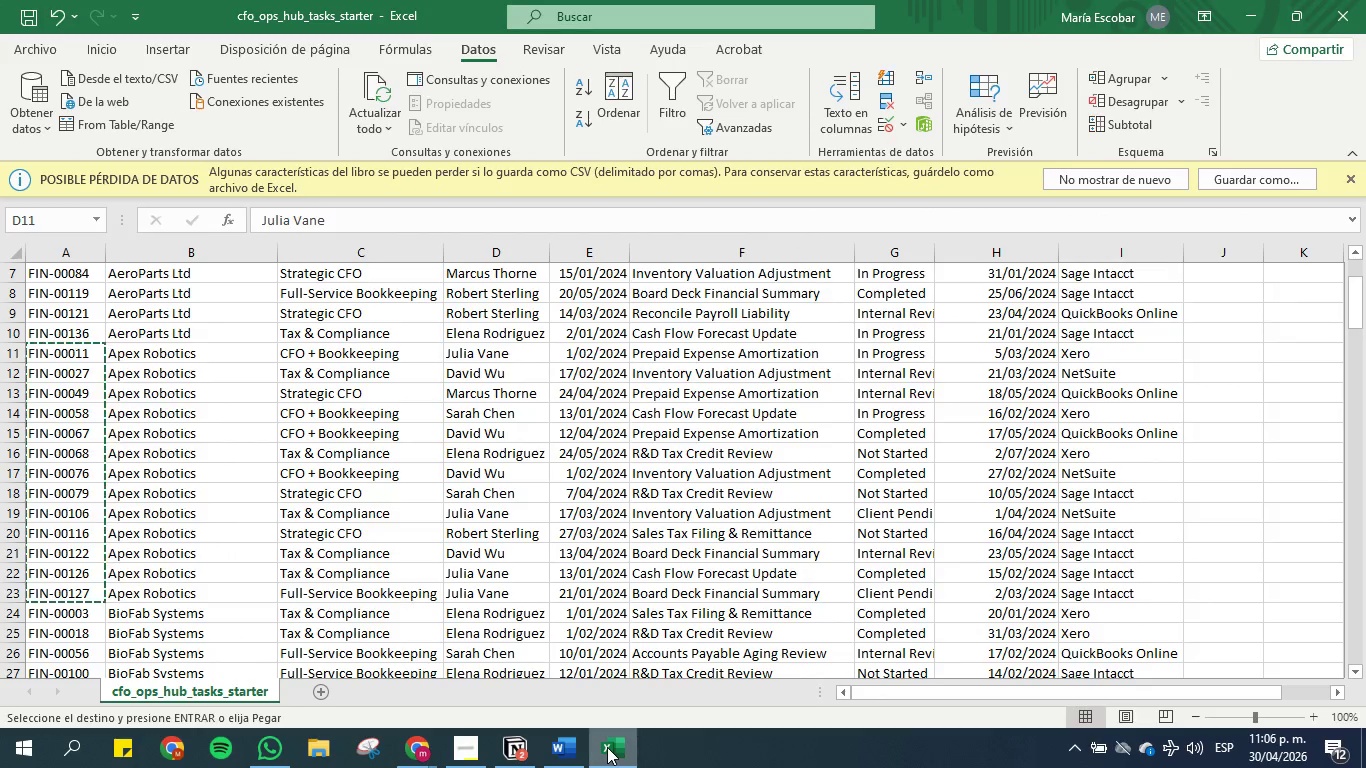 
left_click([607, 747])
 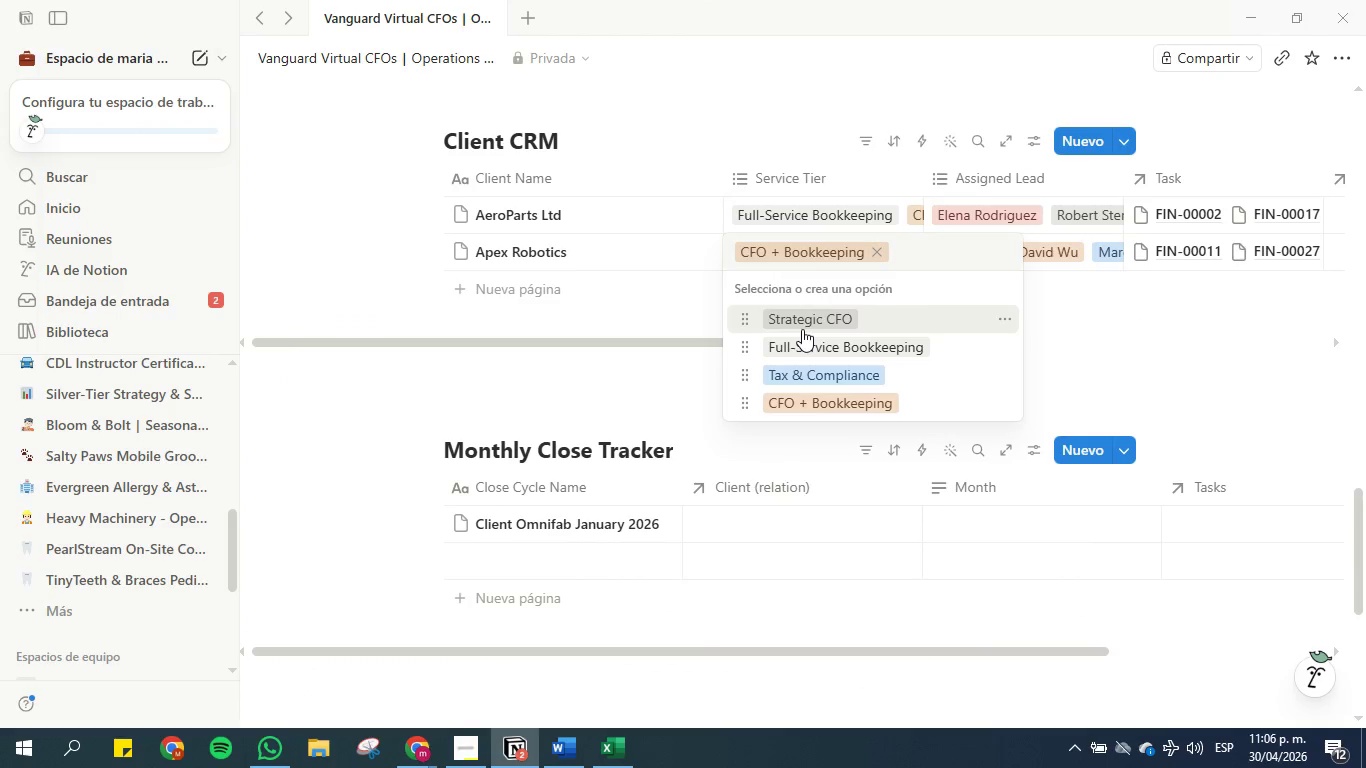 
left_click([801, 360])
 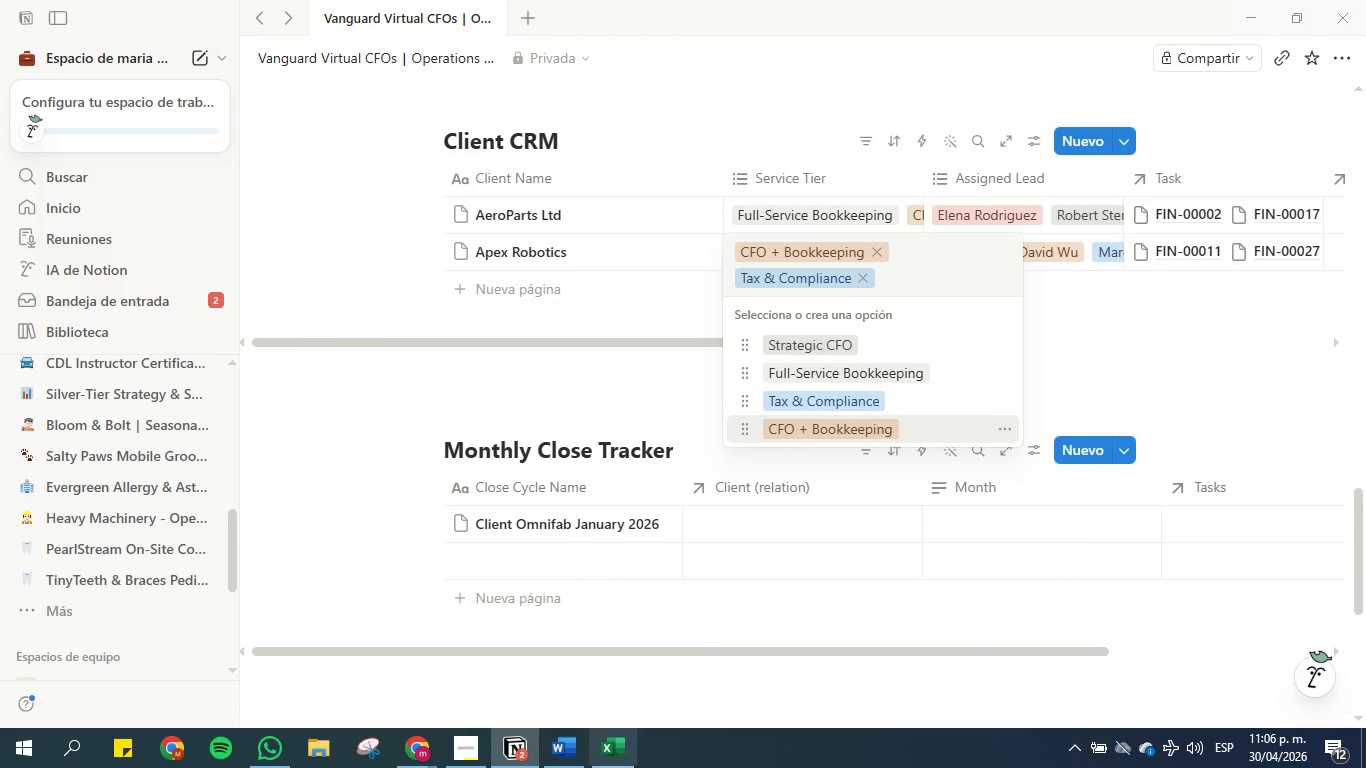 
left_click([622, 753])
 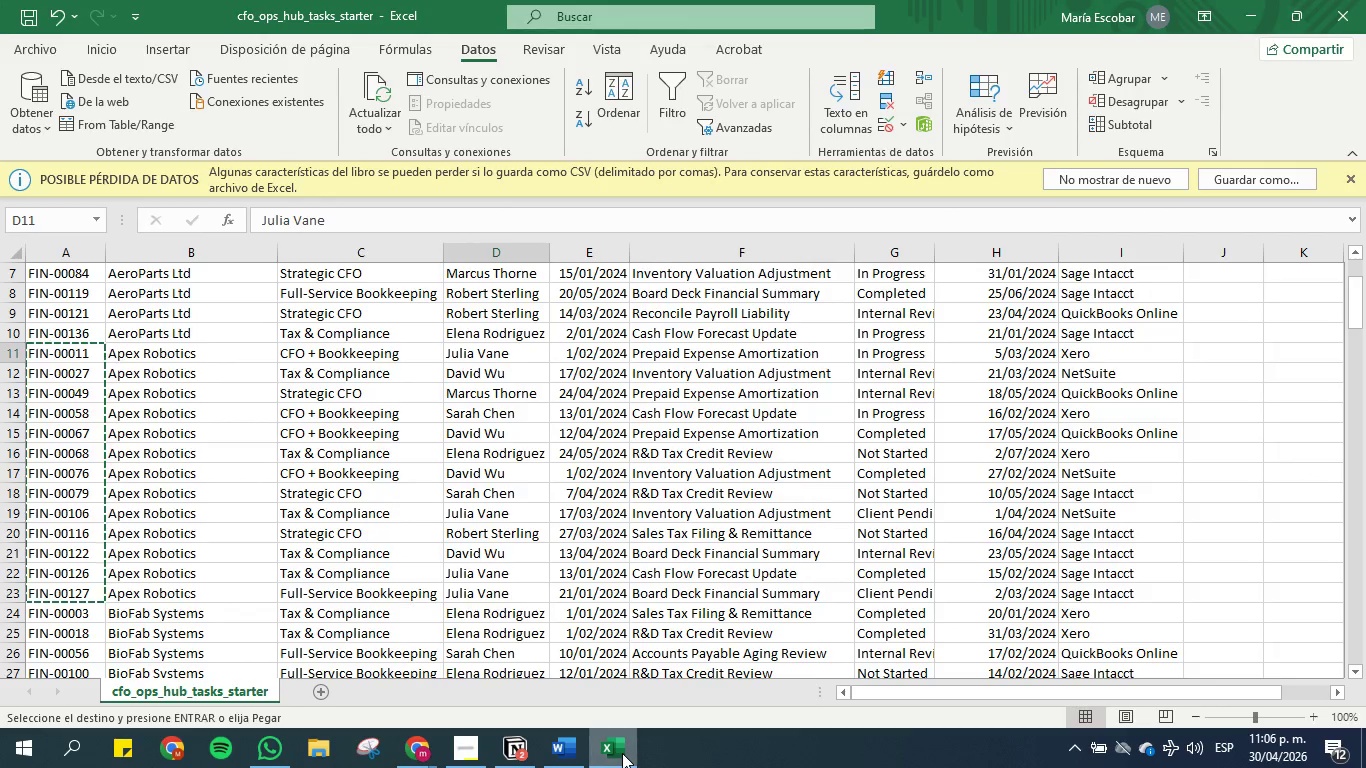 
left_click([622, 753])
 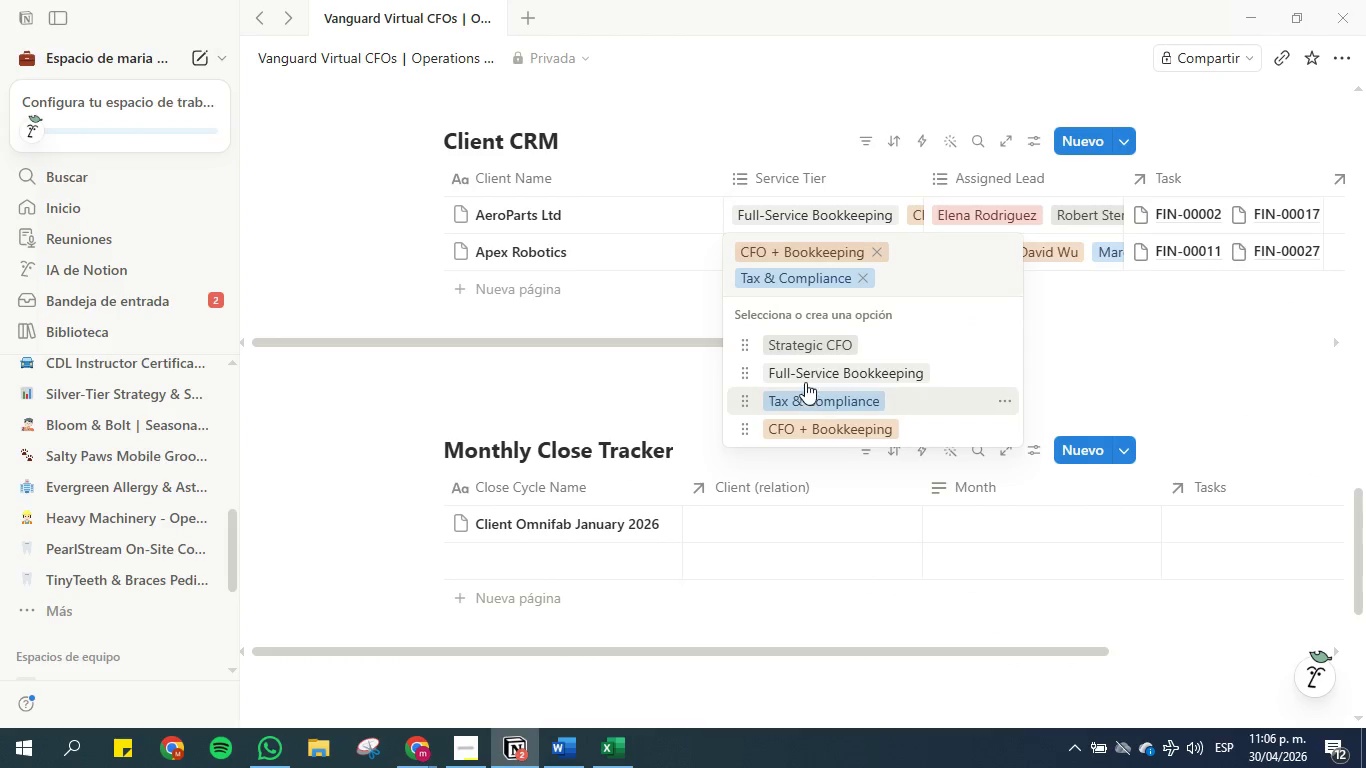 
left_click([805, 373])
 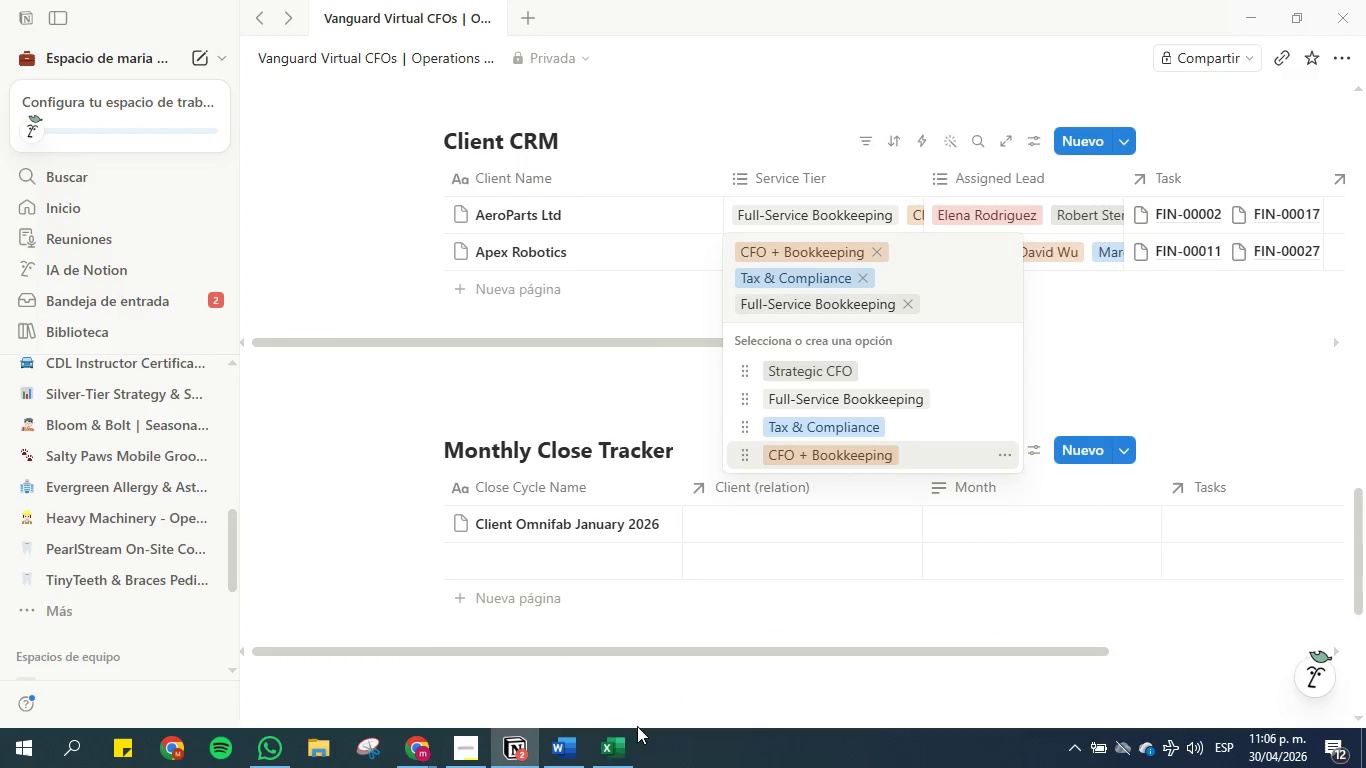 
left_click([618, 739])
 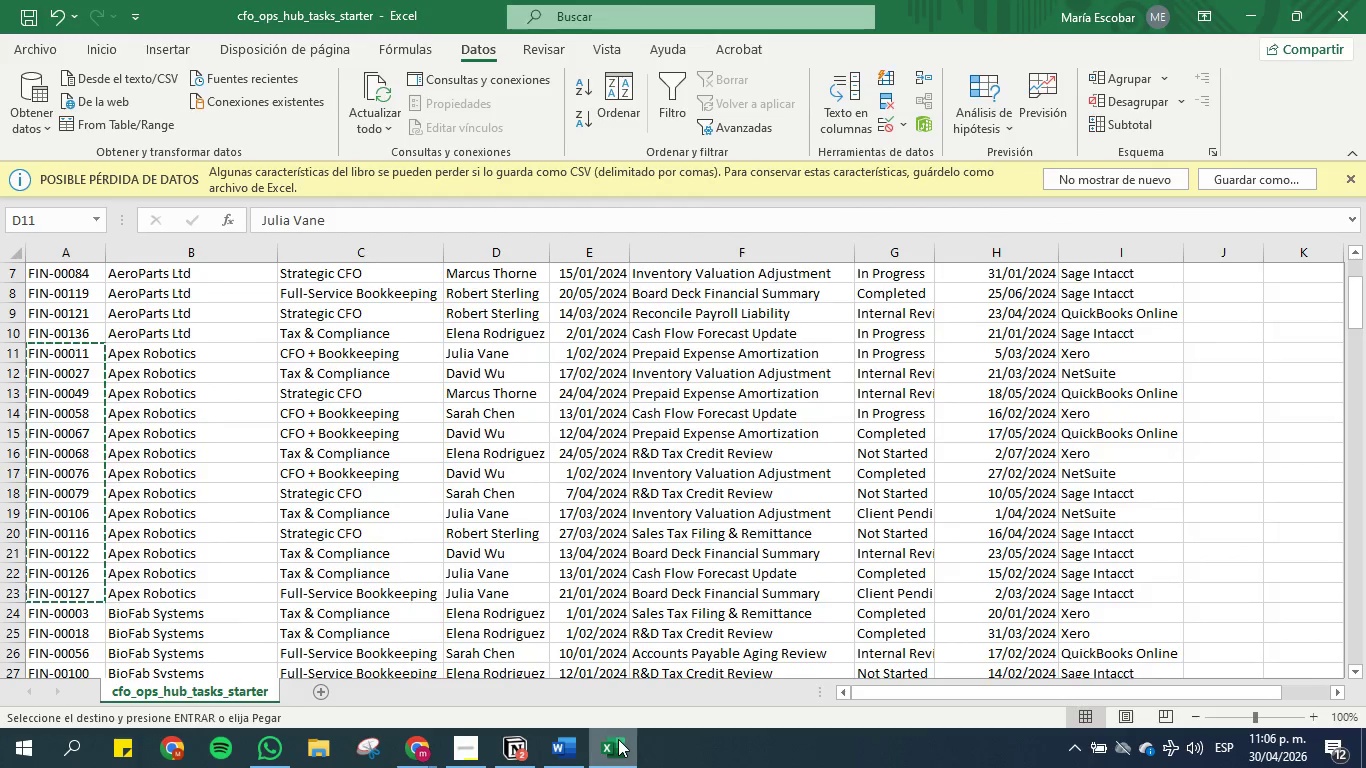 
wait(6.53)
 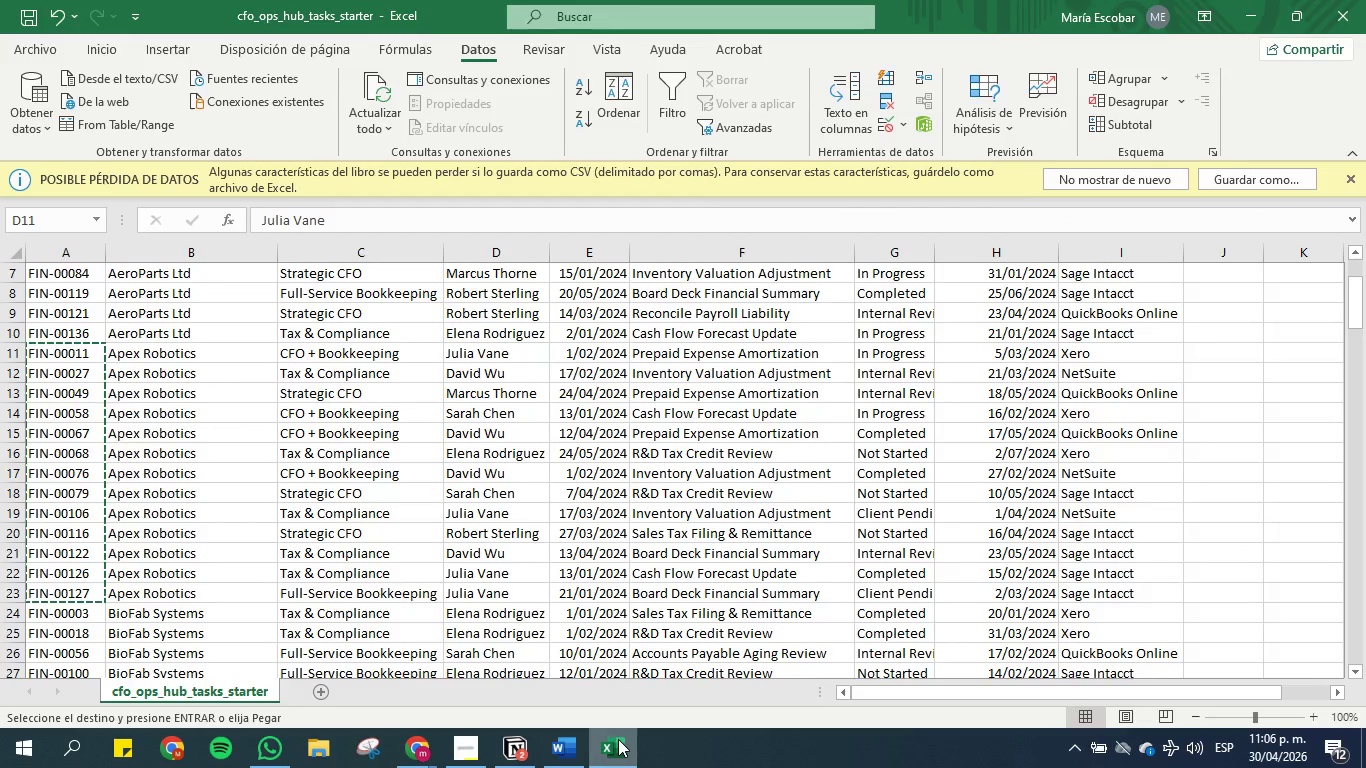 
left_click([618, 739])
 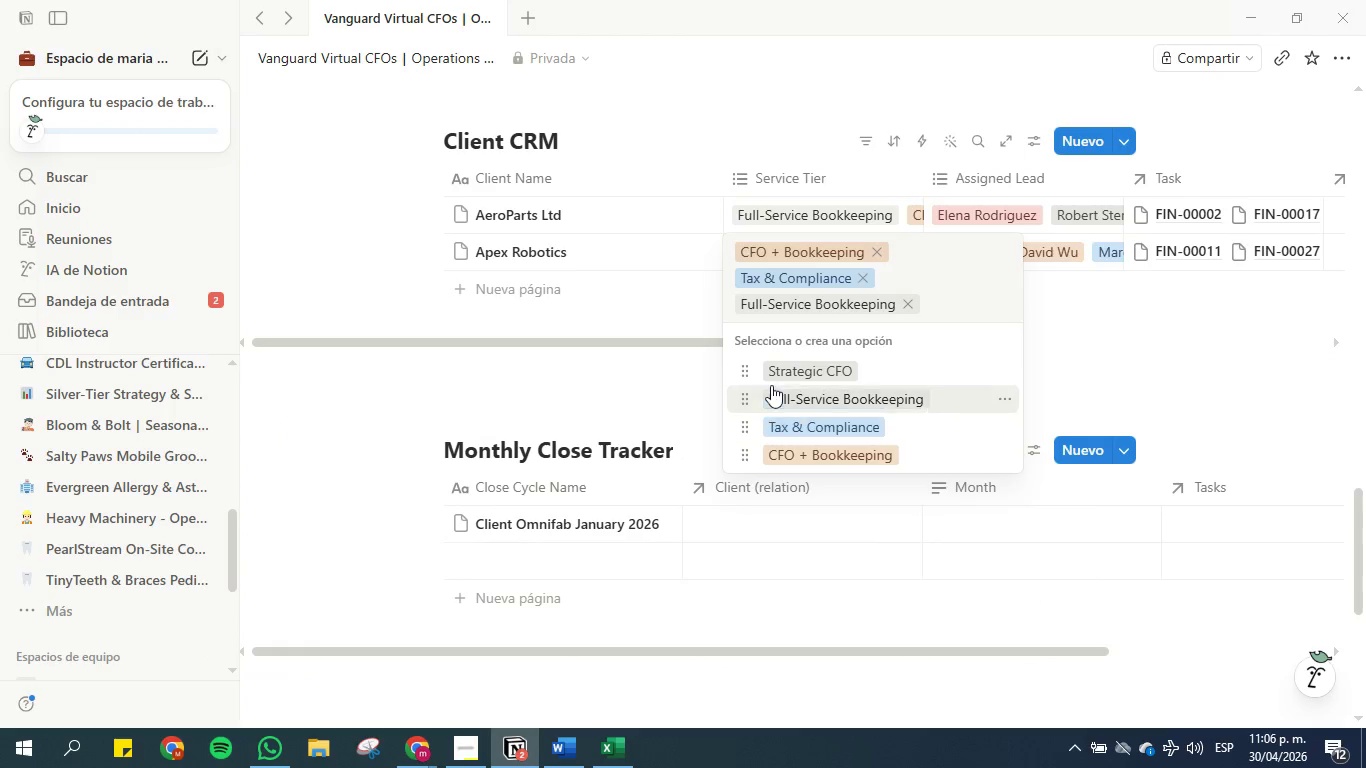 
left_click([777, 374])
 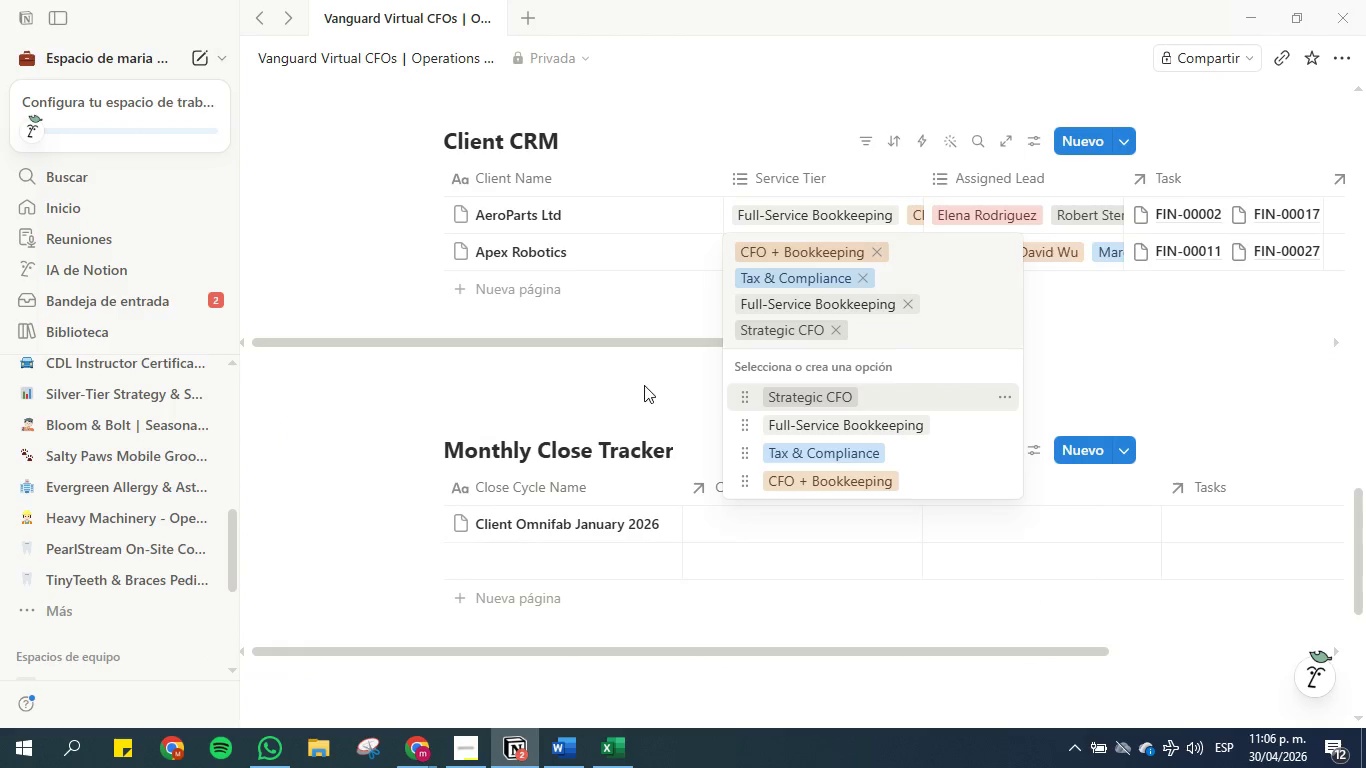 
left_click([639, 385])
 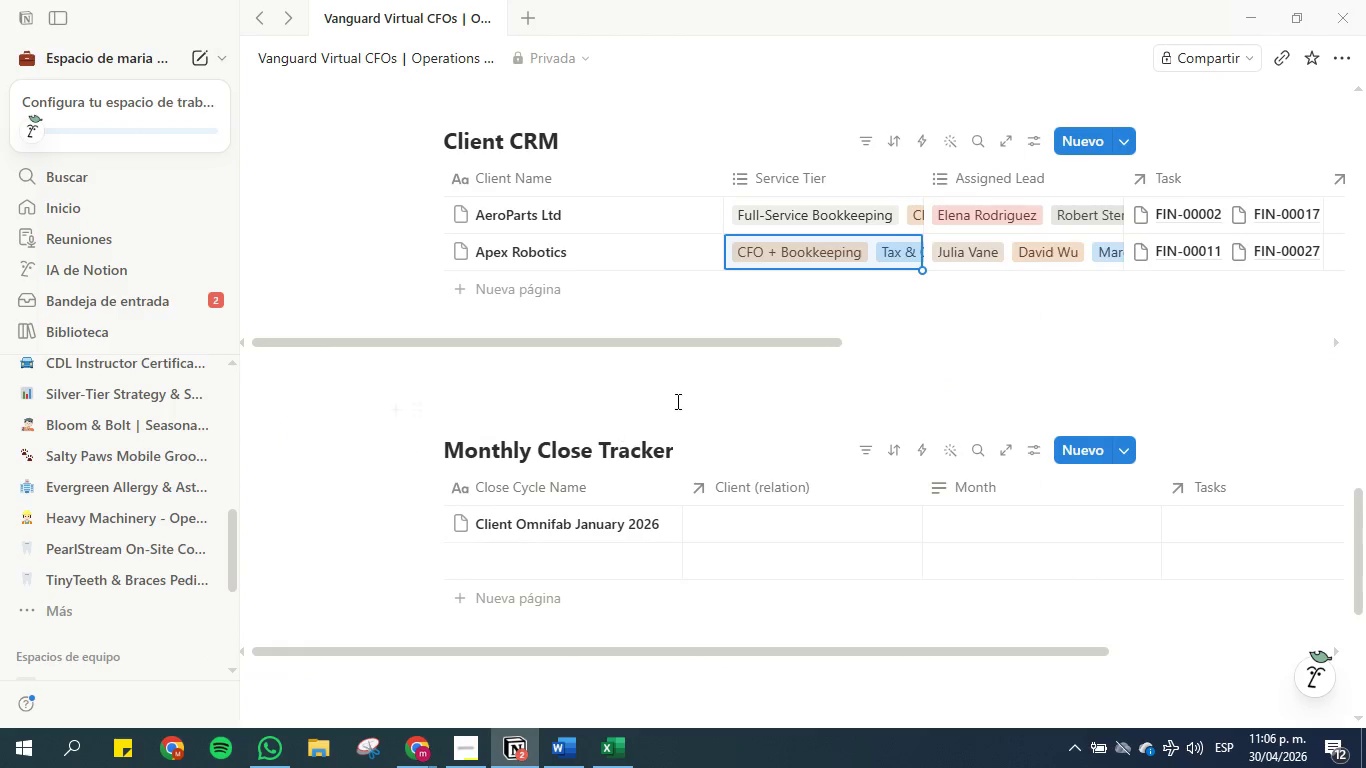 
left_click([796, 394])
 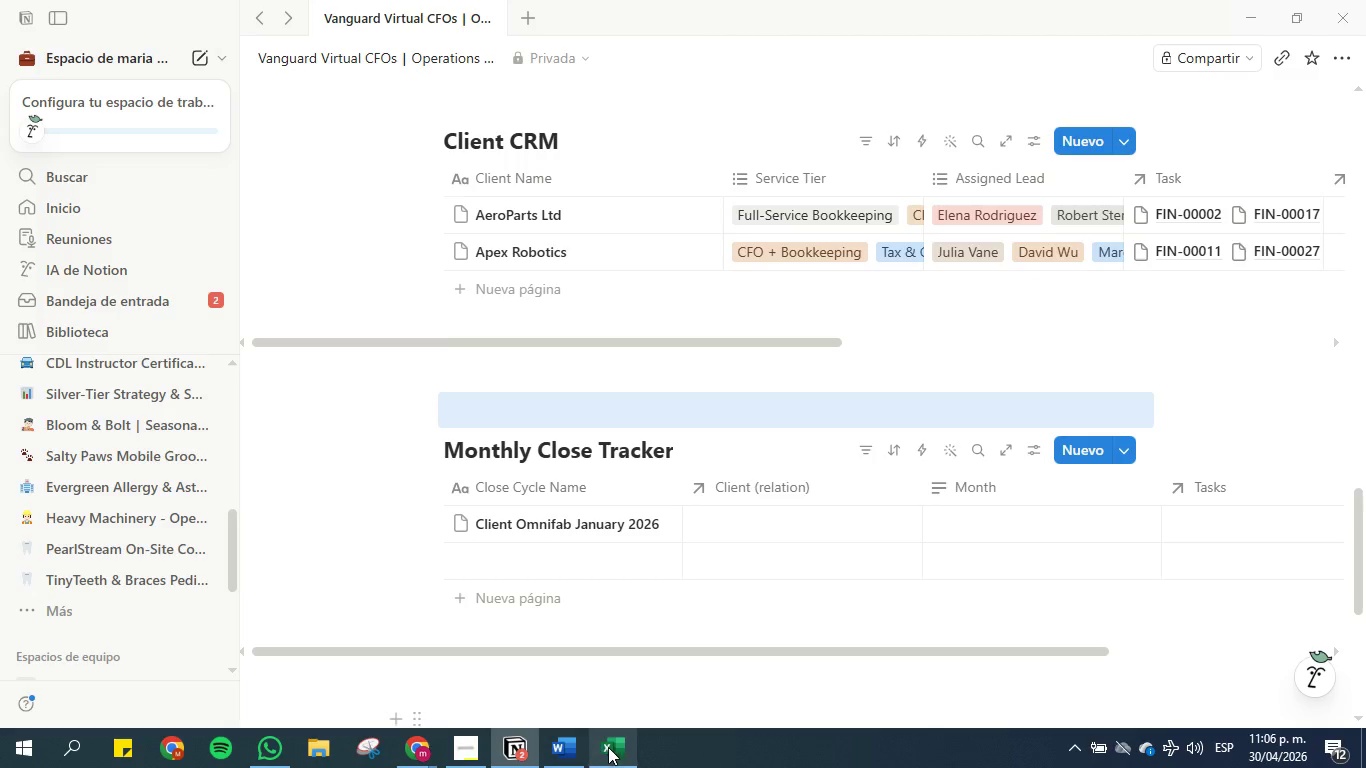 
scroll: coordinate [366, 413], scroll_direction: down, amount: 3.0
 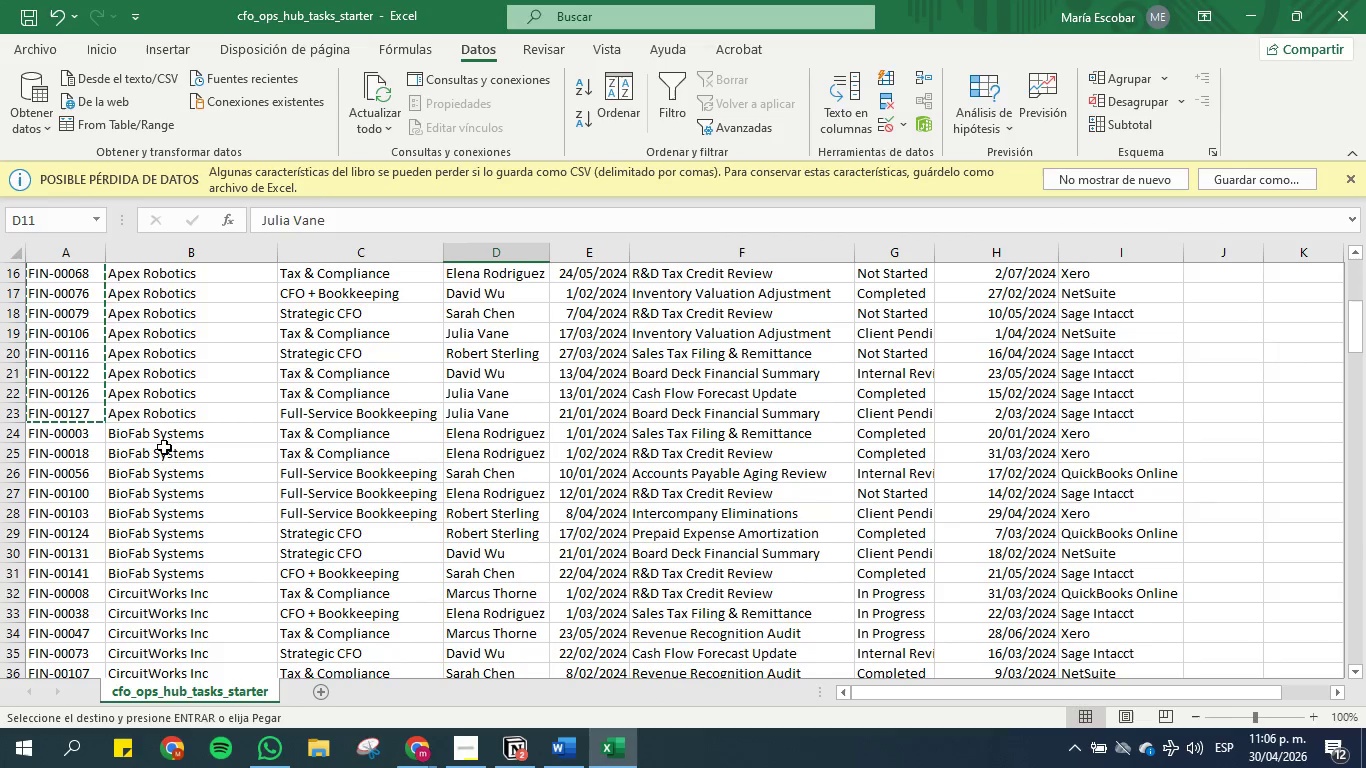 
left_click([167, 440])
 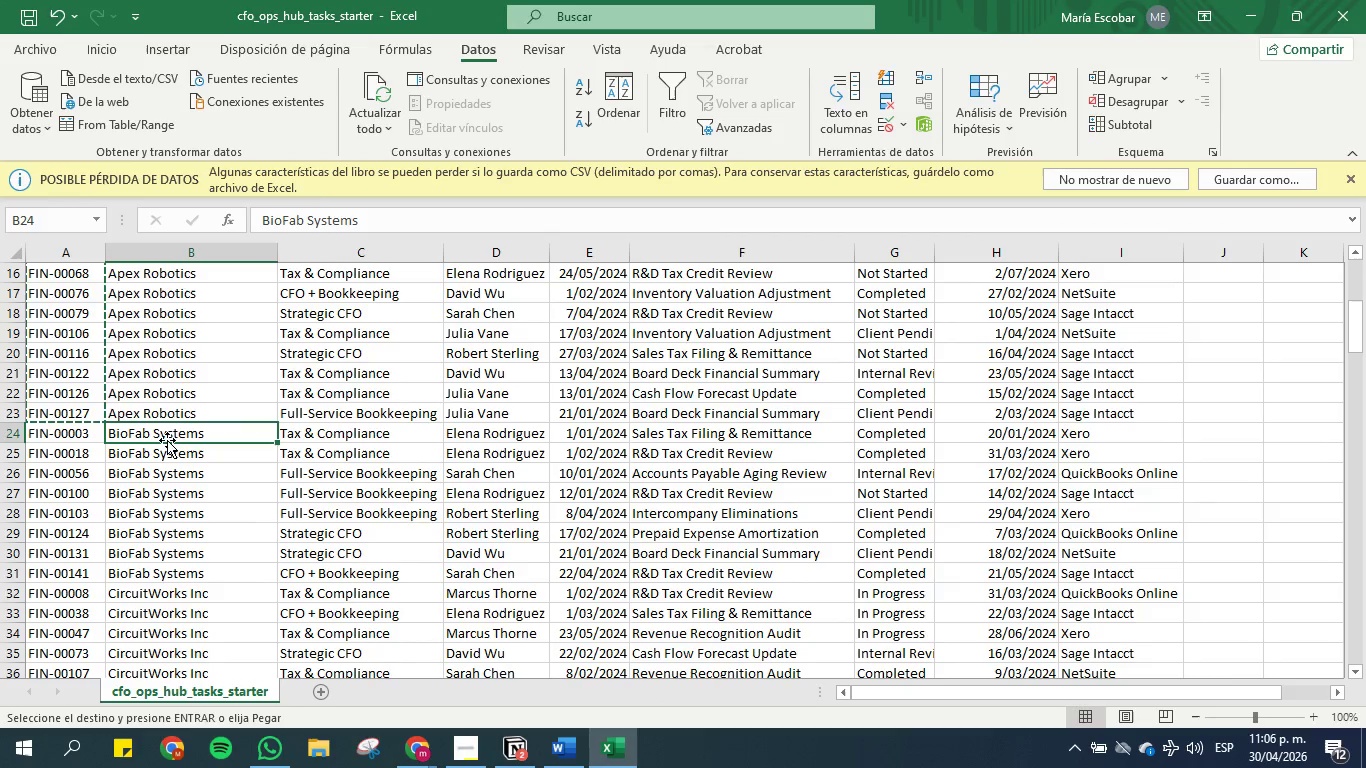 
key(Control+C)
 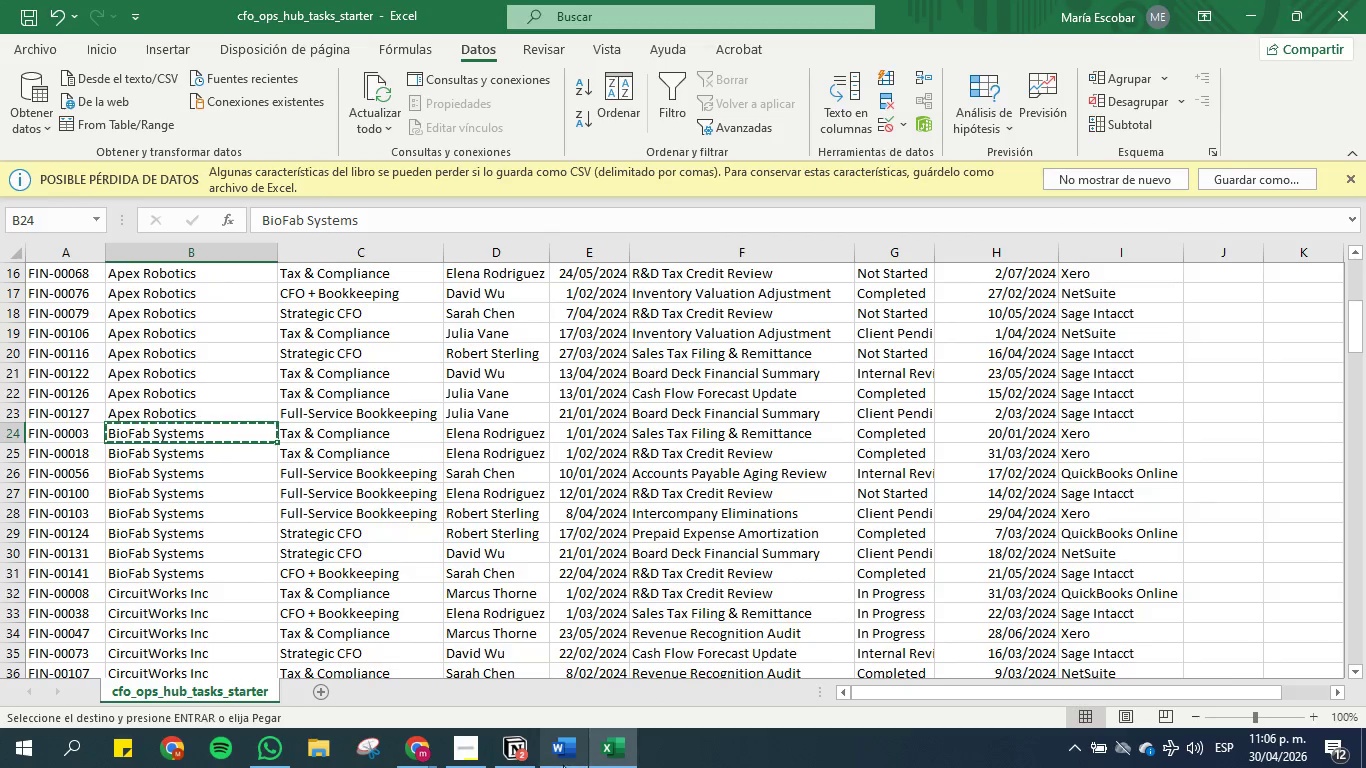 
left_click([511, 749])
 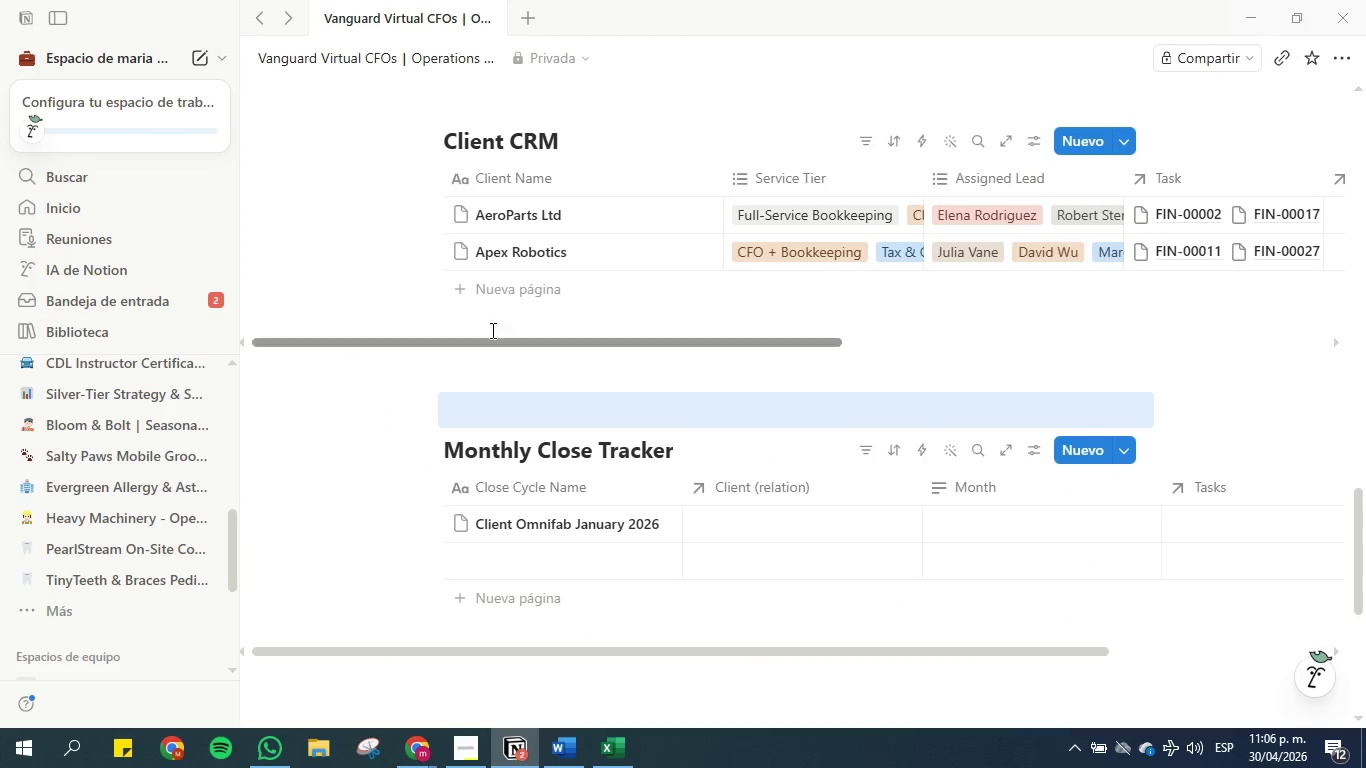 
left_click([494, 288])
 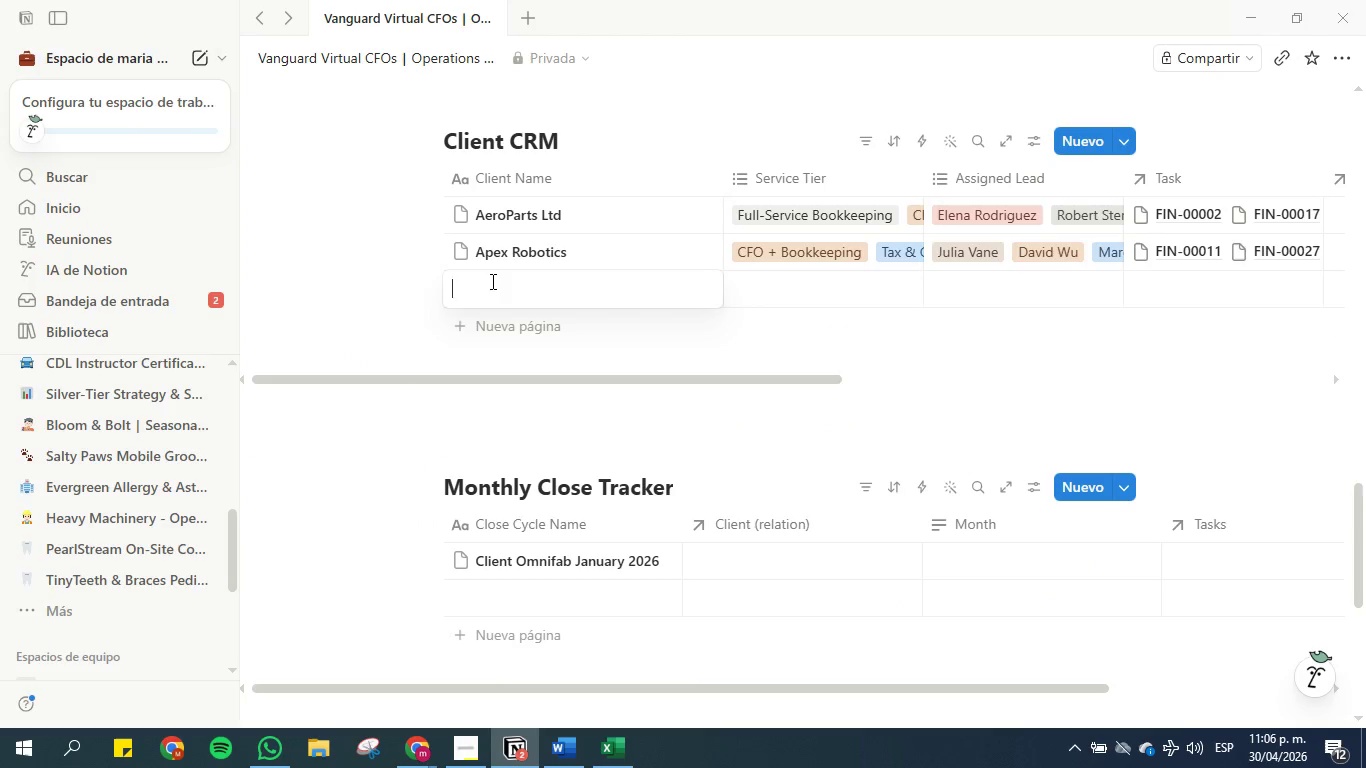 
key(Control+V)
 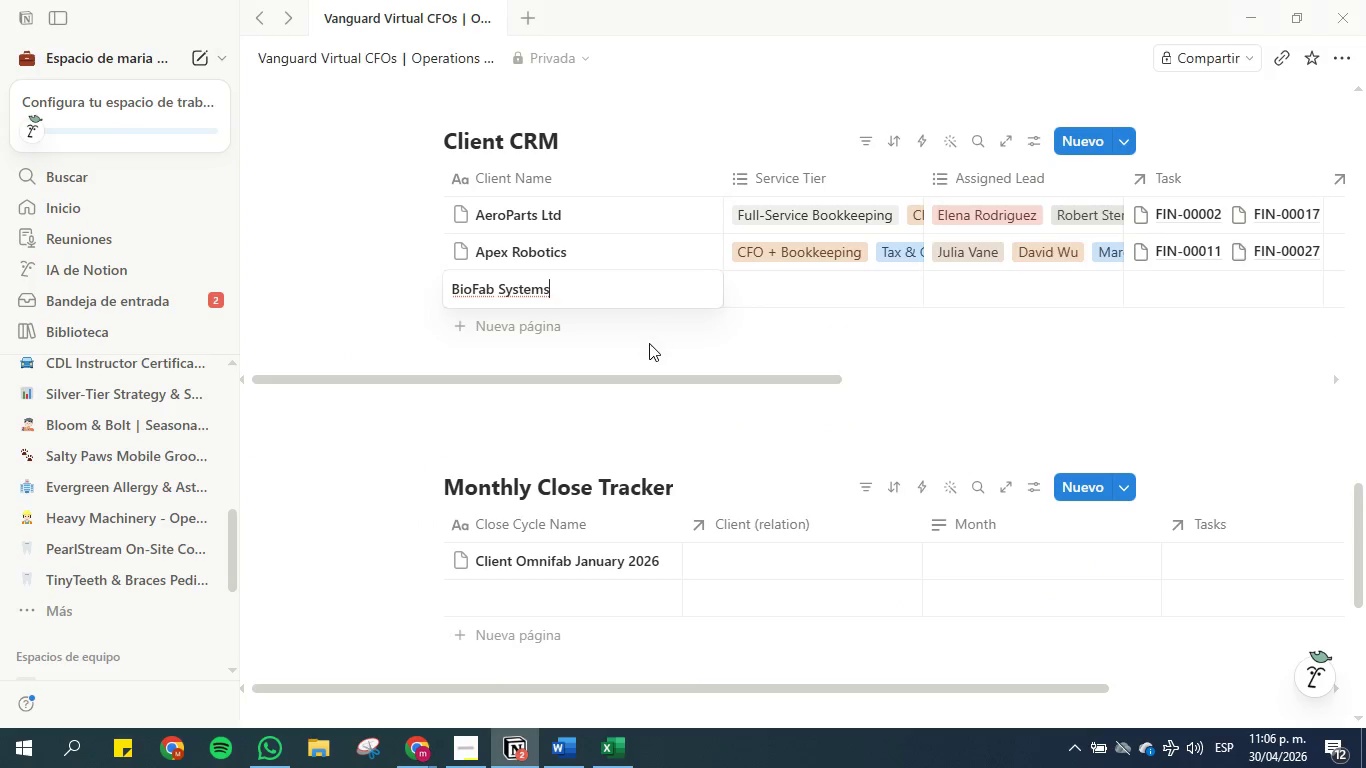 
left_click([648, 344])
 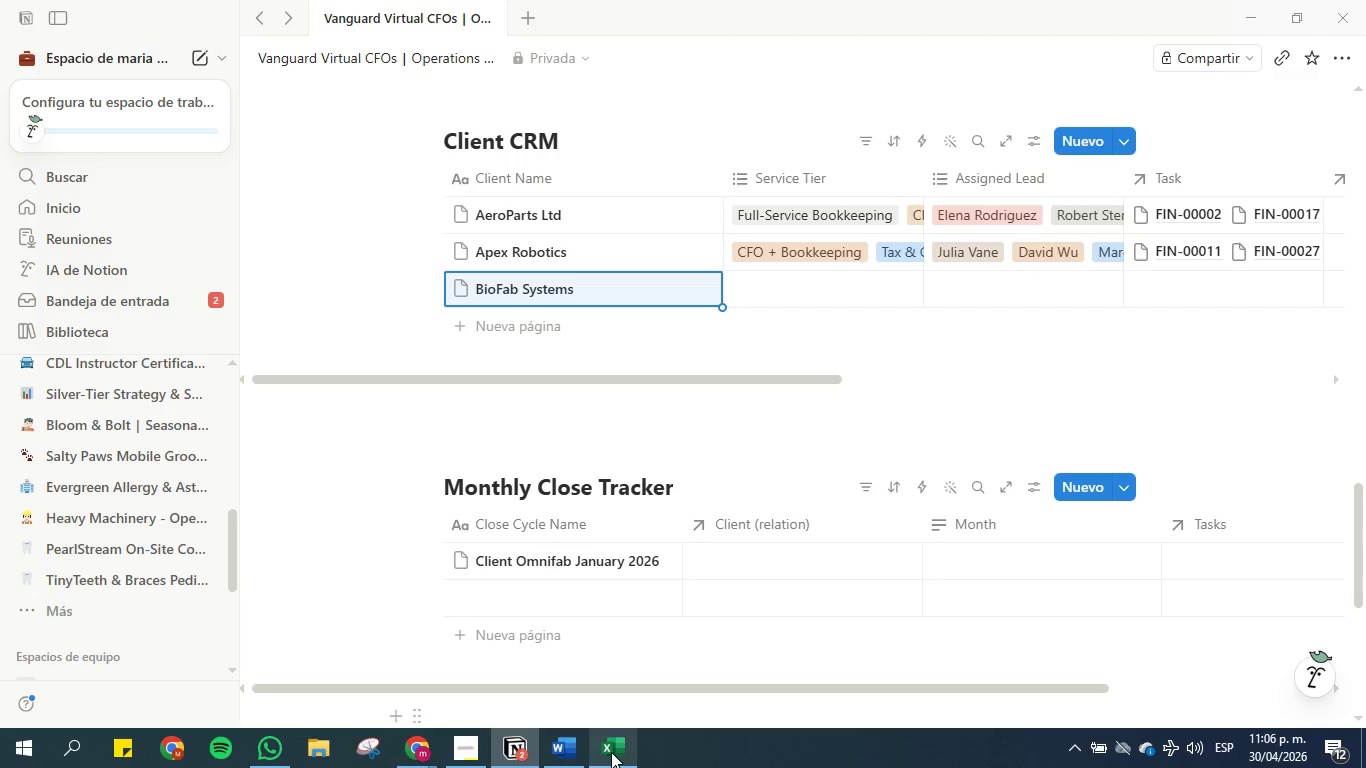 
left_click([611, 752])
 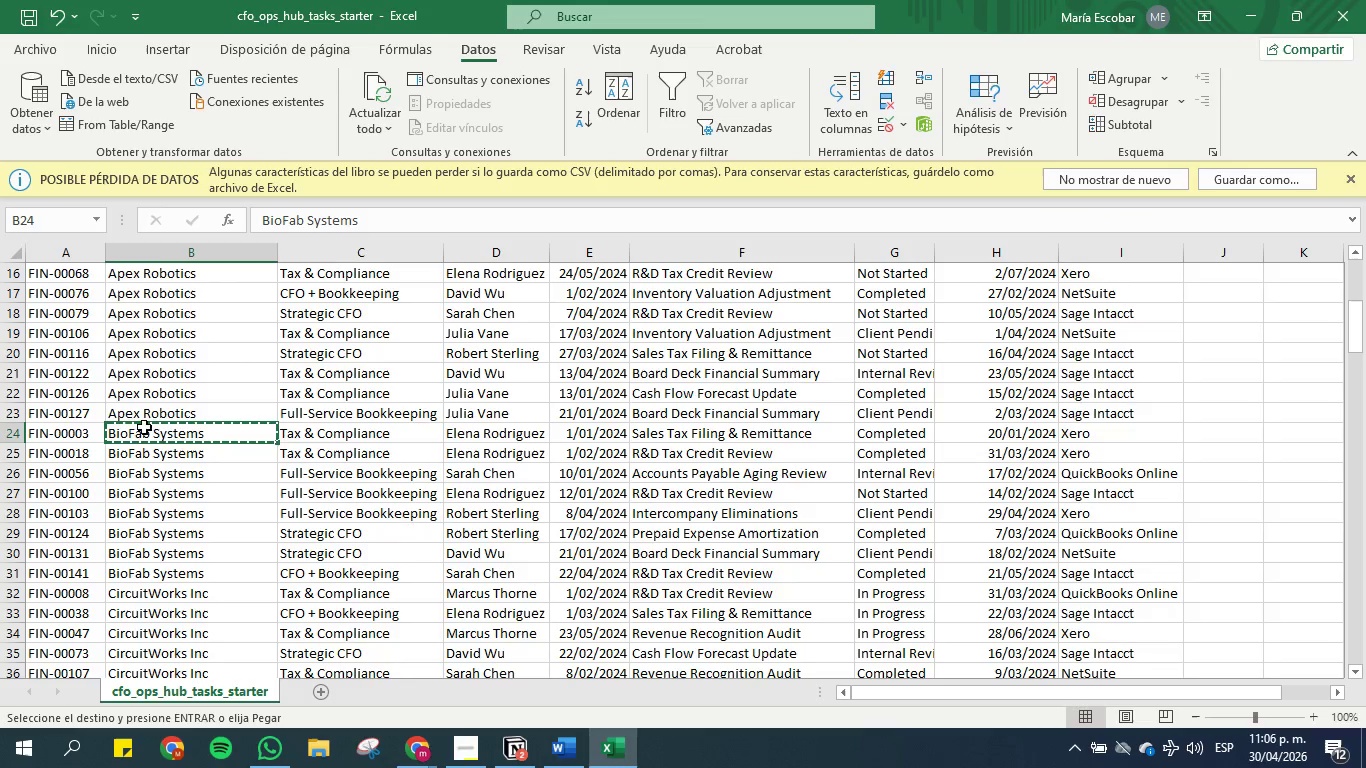 
left_click_drag(start_coordinate=[129, 431], to_coordinate=[175, 567])
 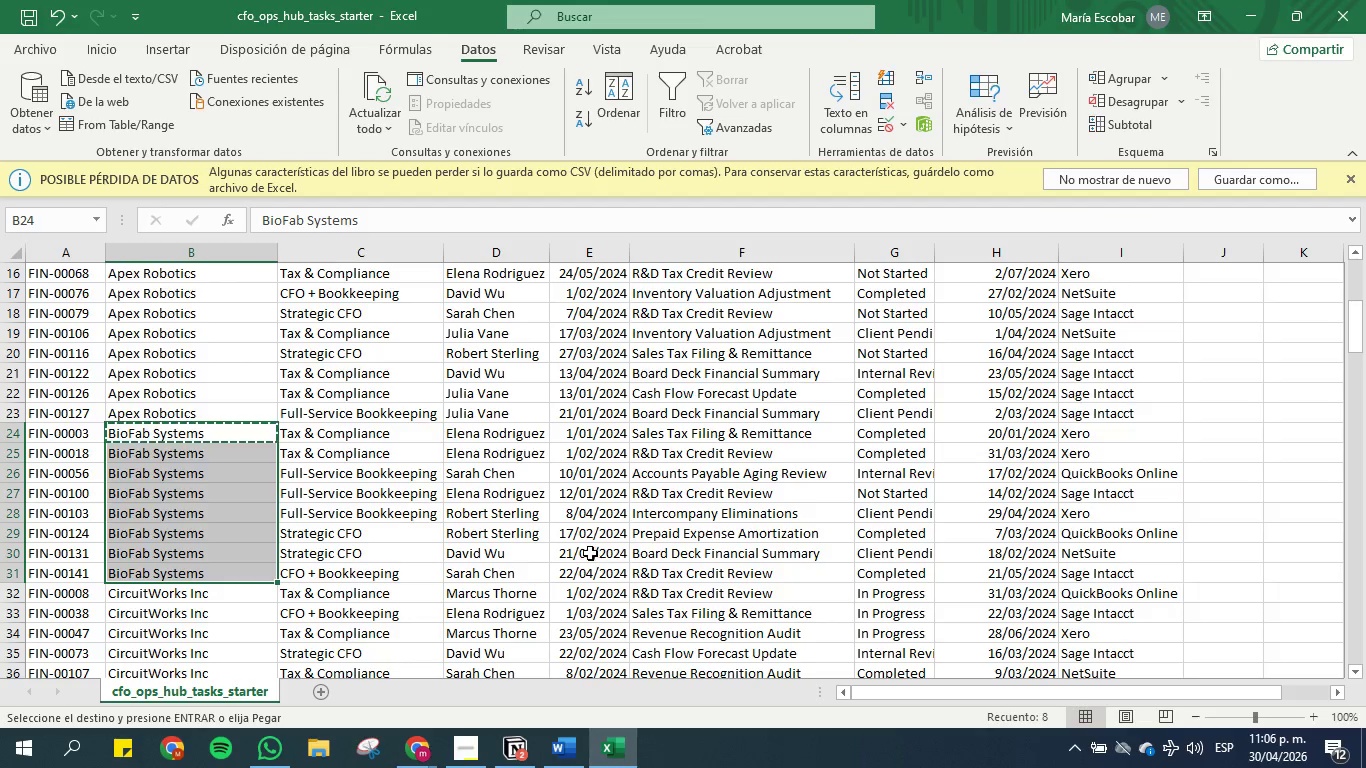 
mouse_move([558, 743])
 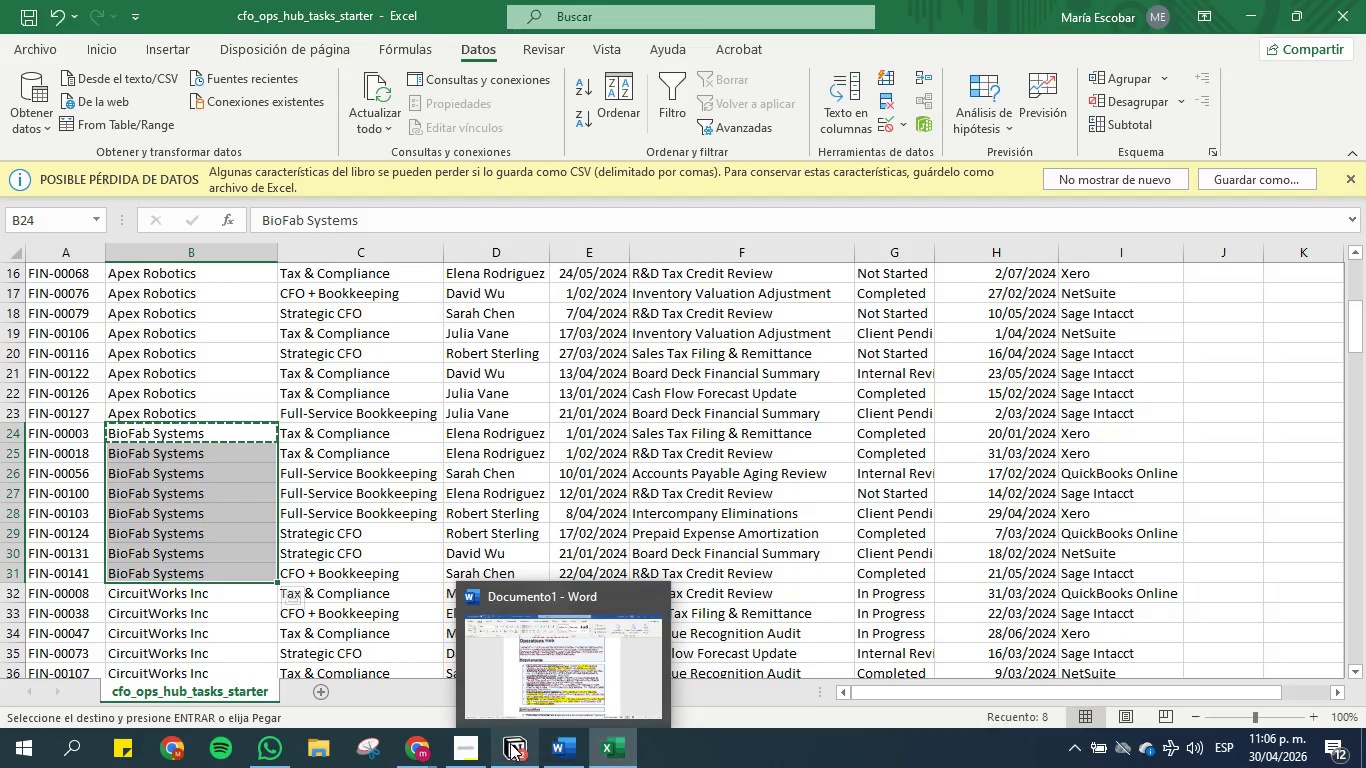 
left_click([510, 743])
 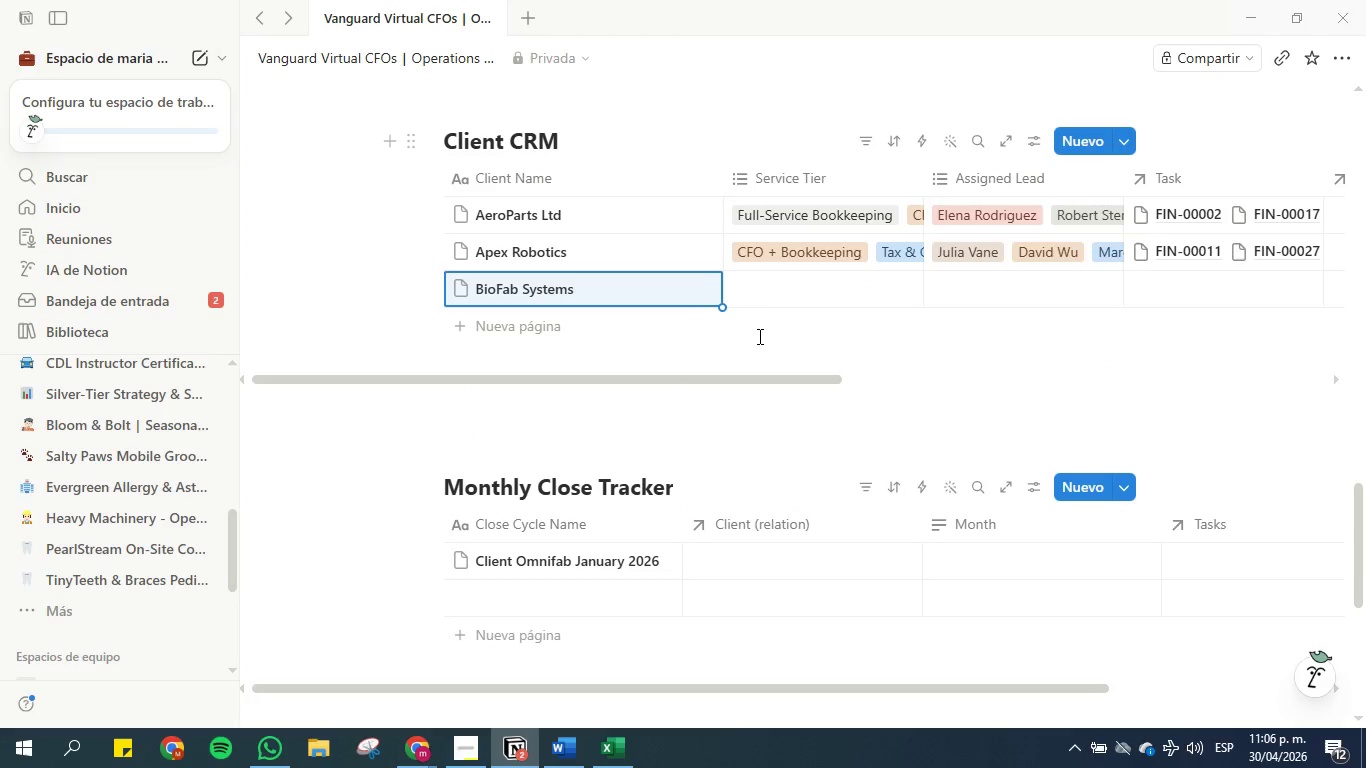 
left_click([766, 284])
 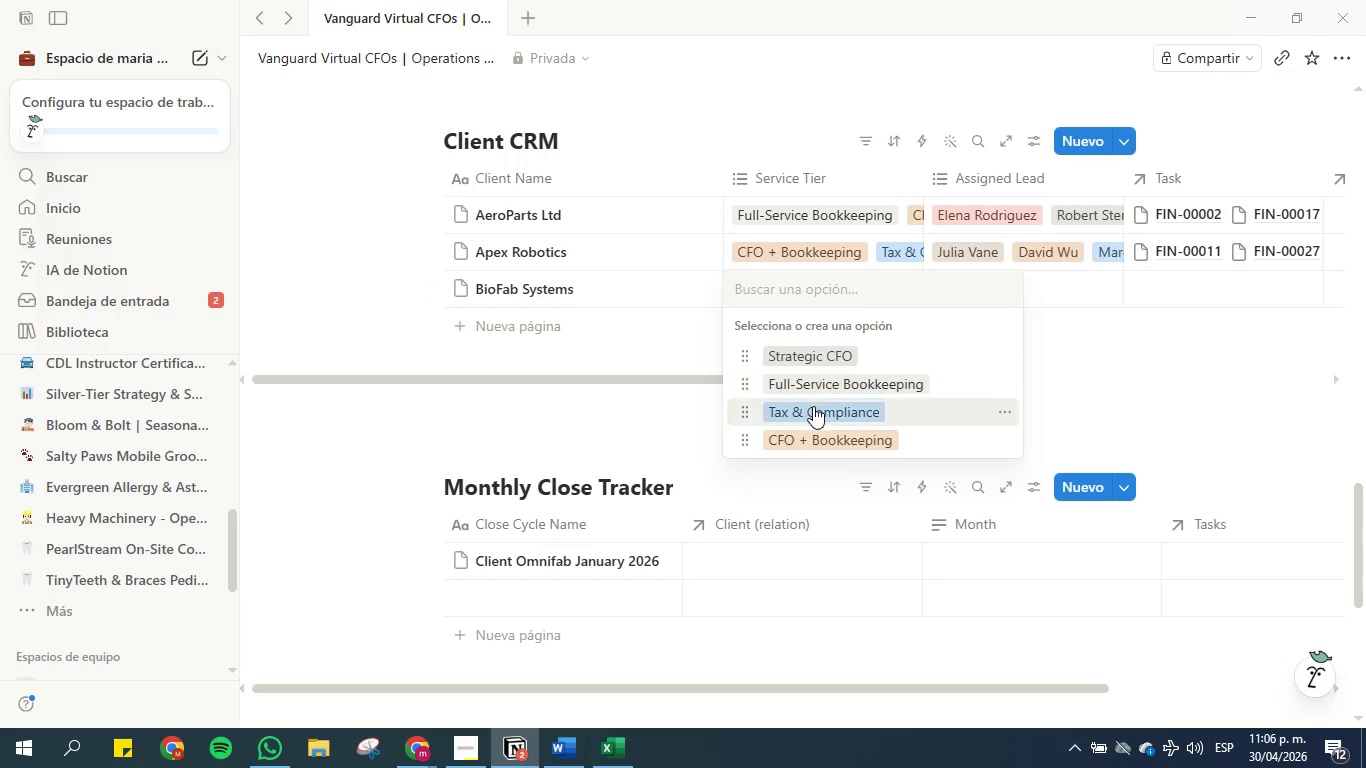 
left_click([806, 360])
 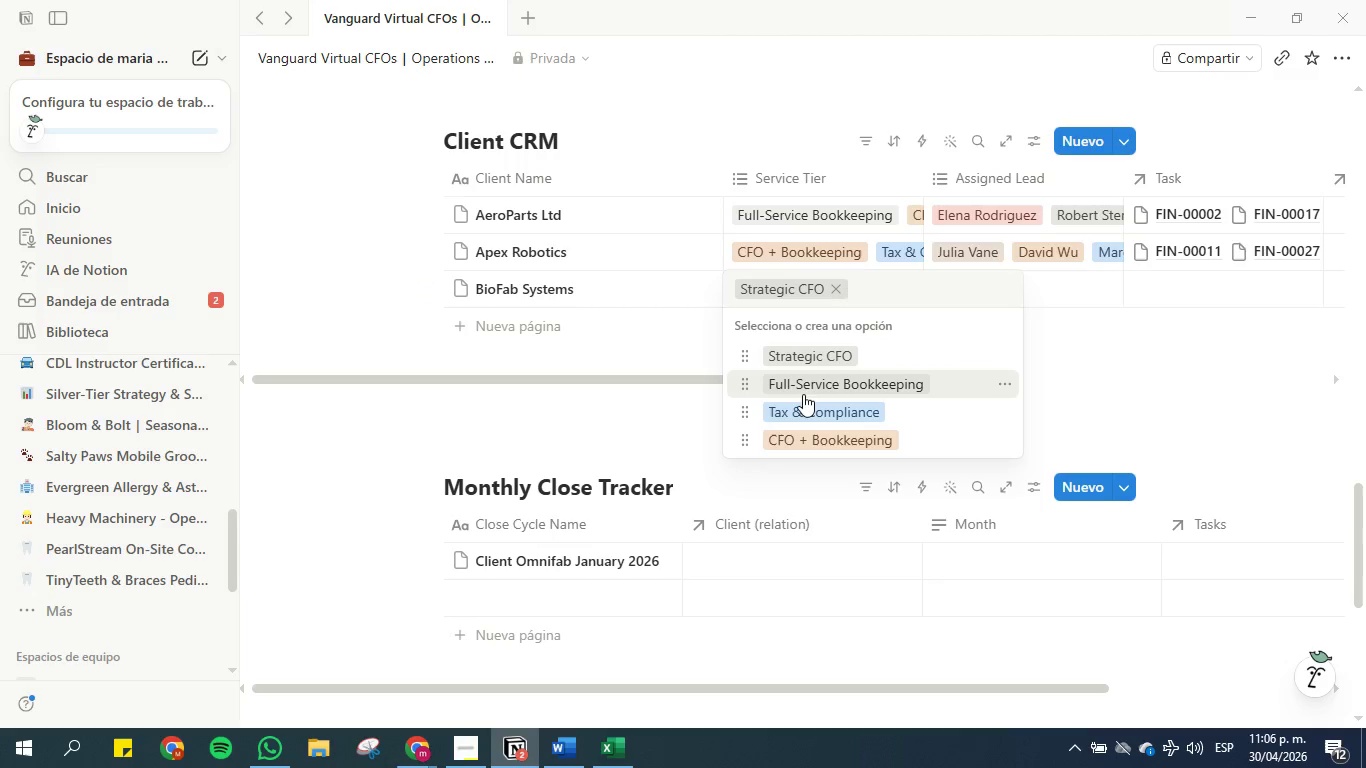 
left_click([803, 378])
 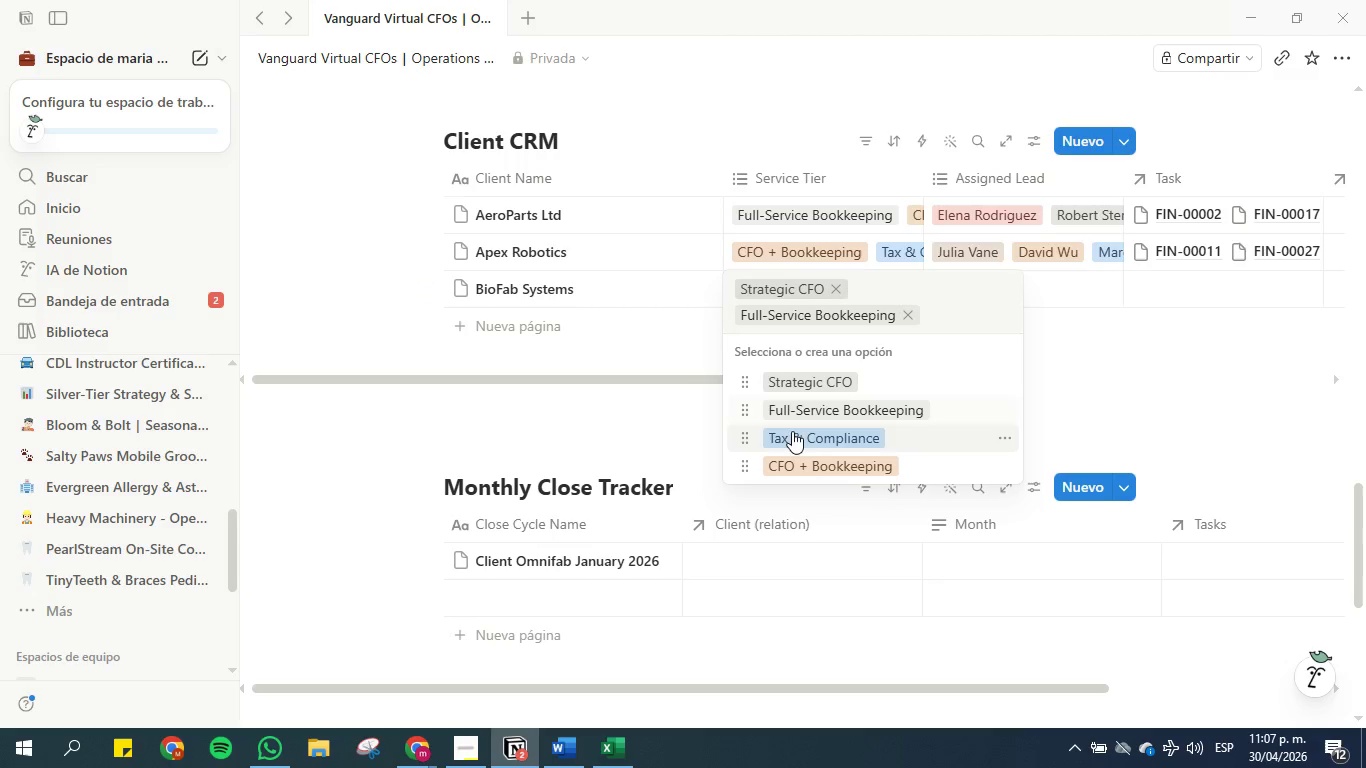 
left_click([792, 445])
 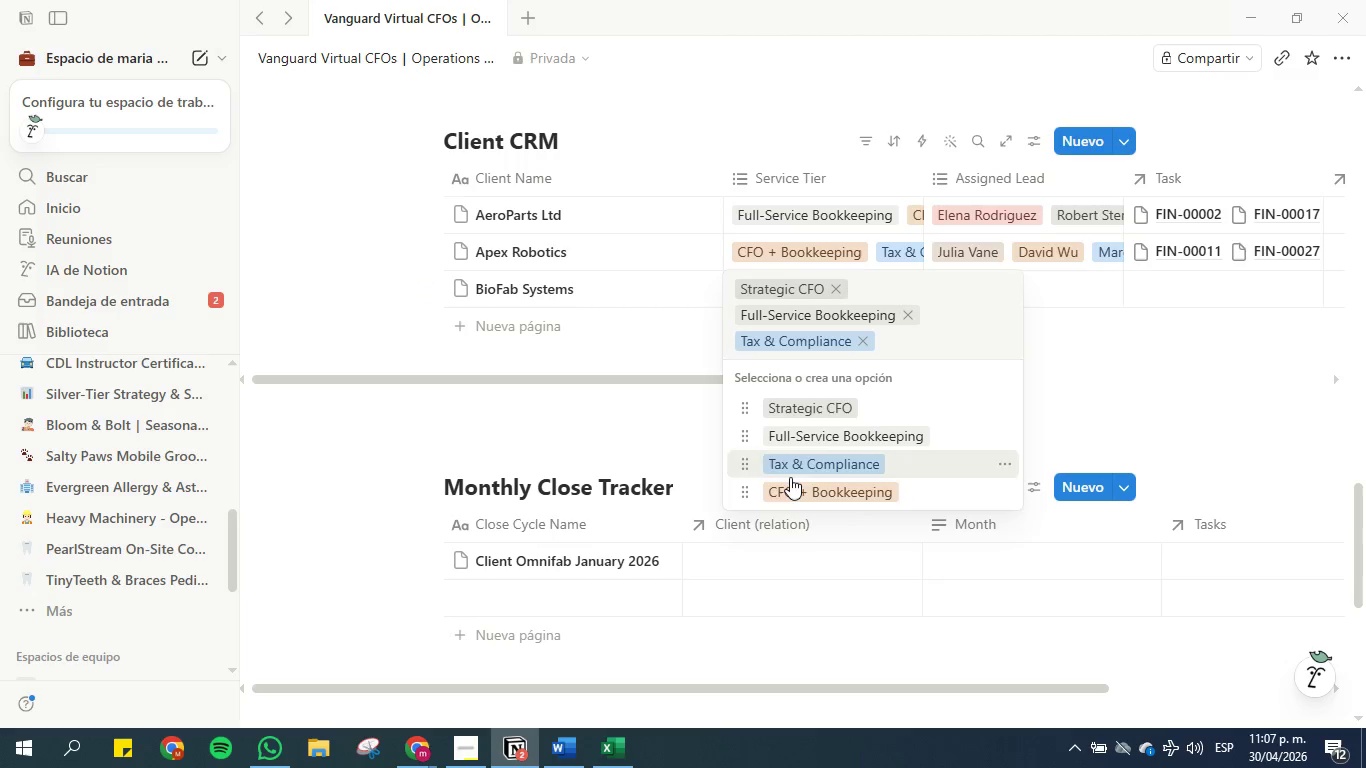 
left_click([790, 483])
 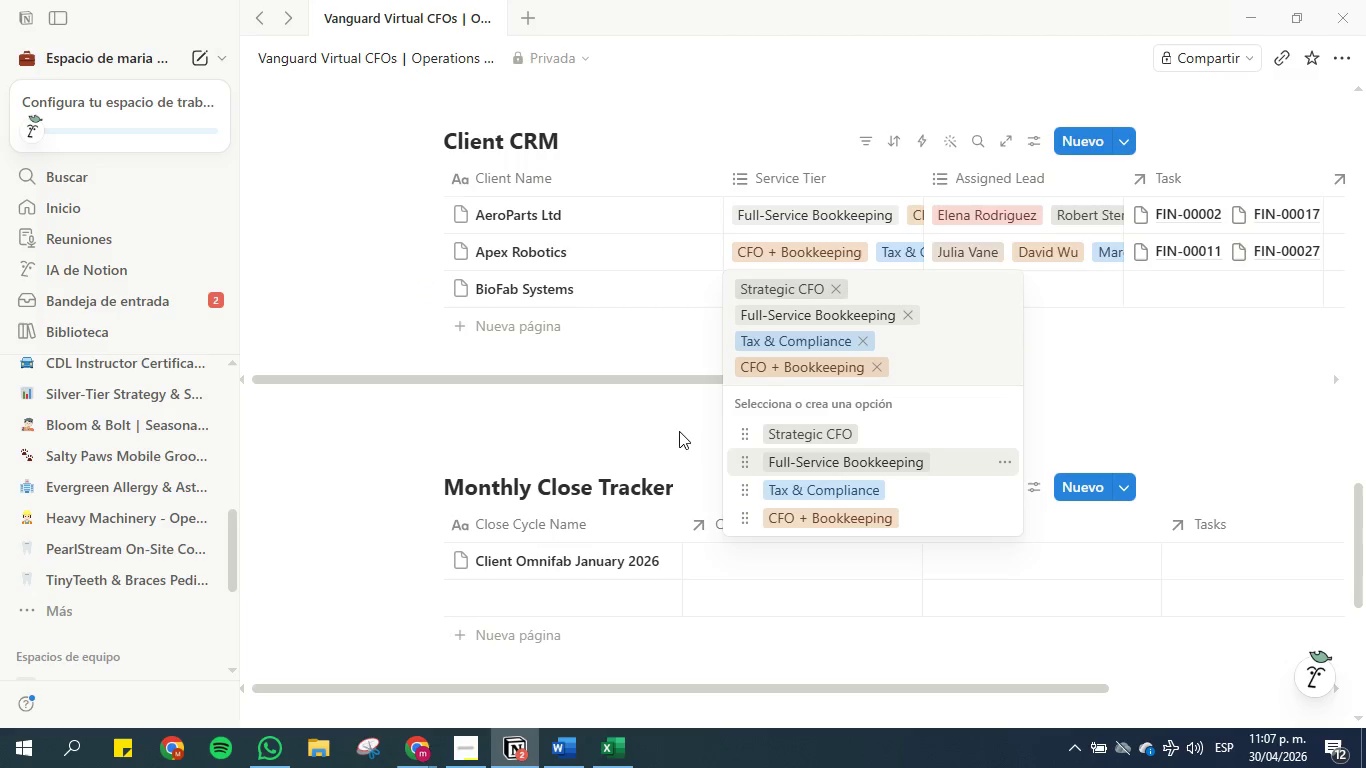 
left_click([676, 428])
 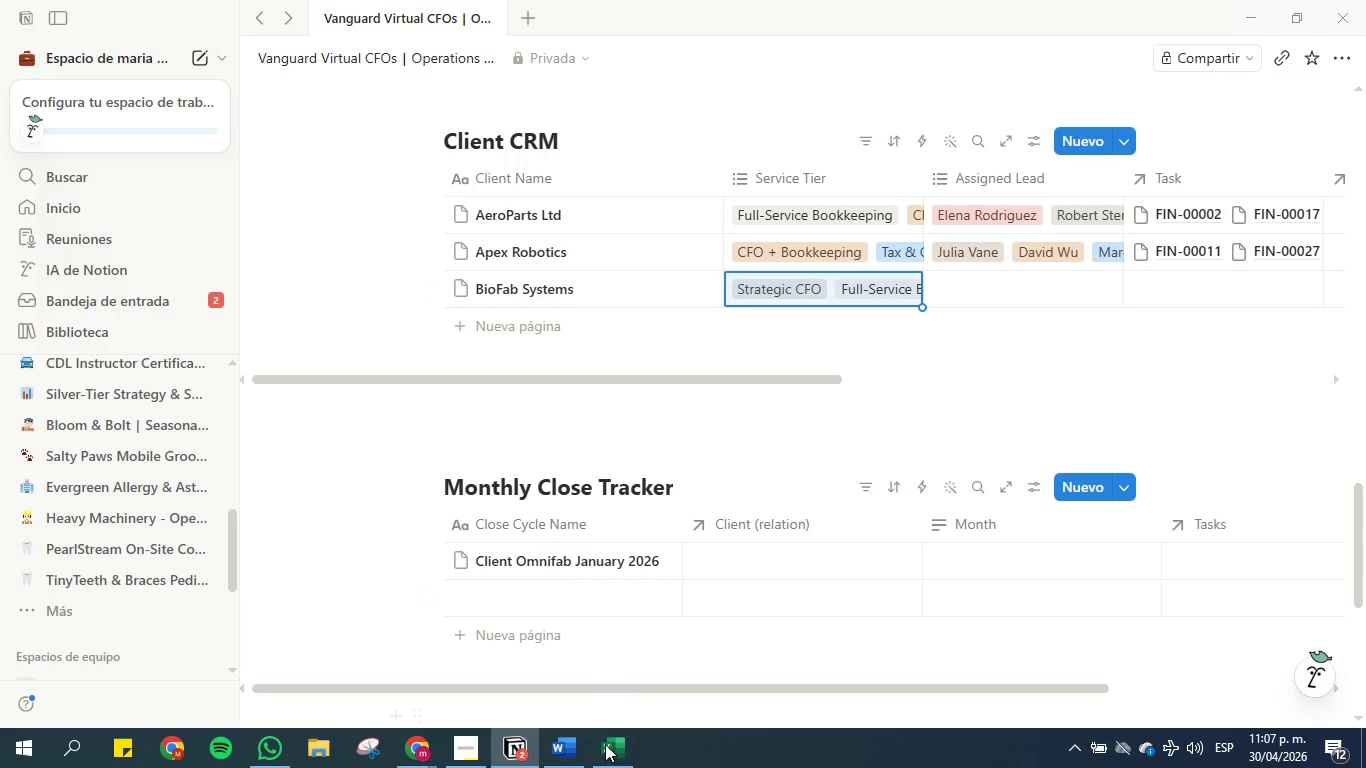 
left_click([584, 749])
 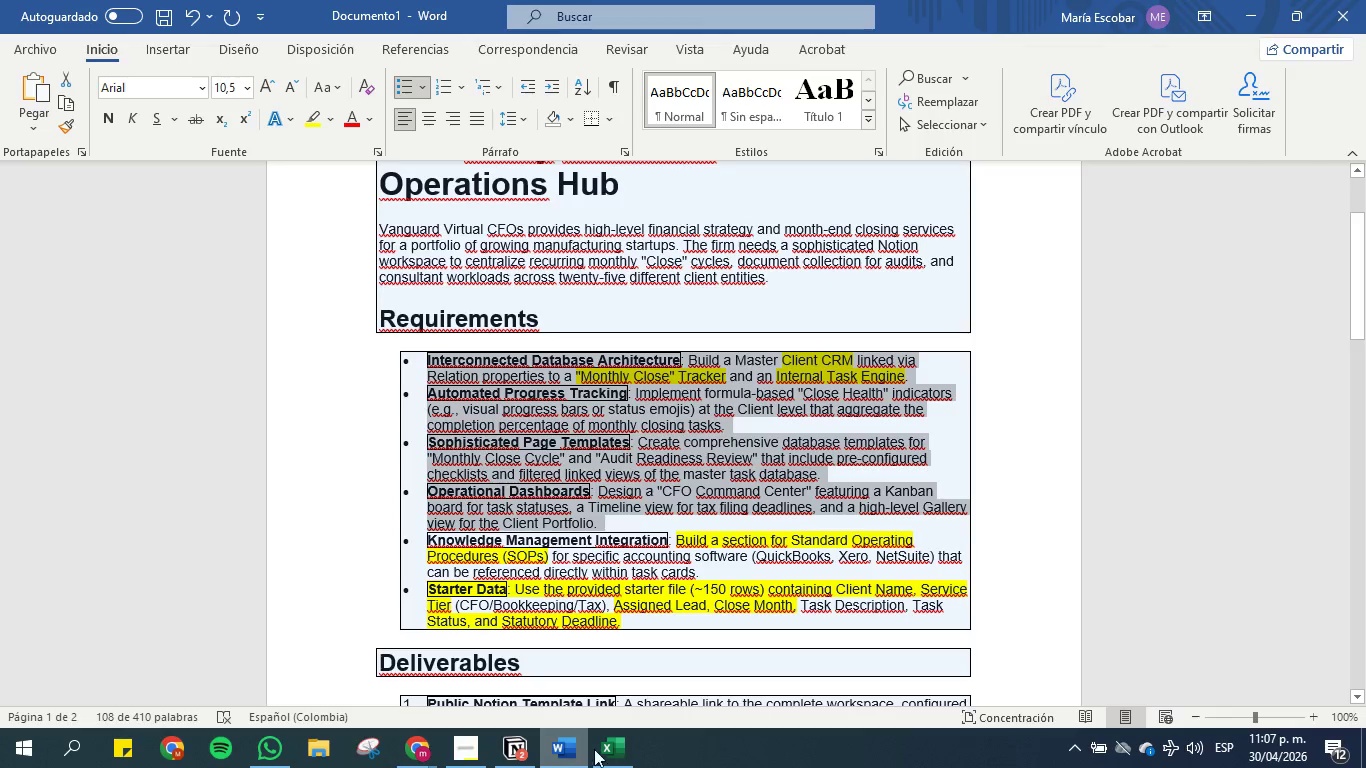 
left_click([636, 757])
 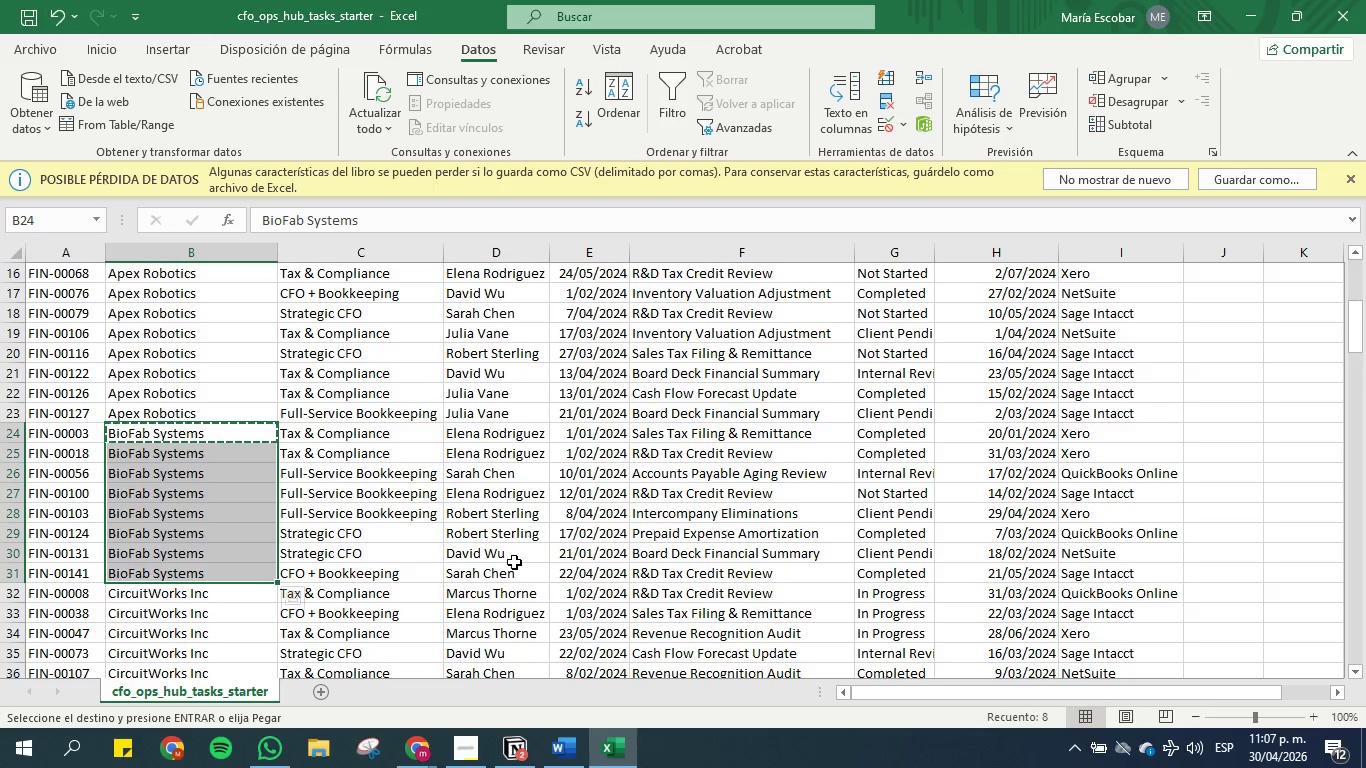 
wait(6.14)
 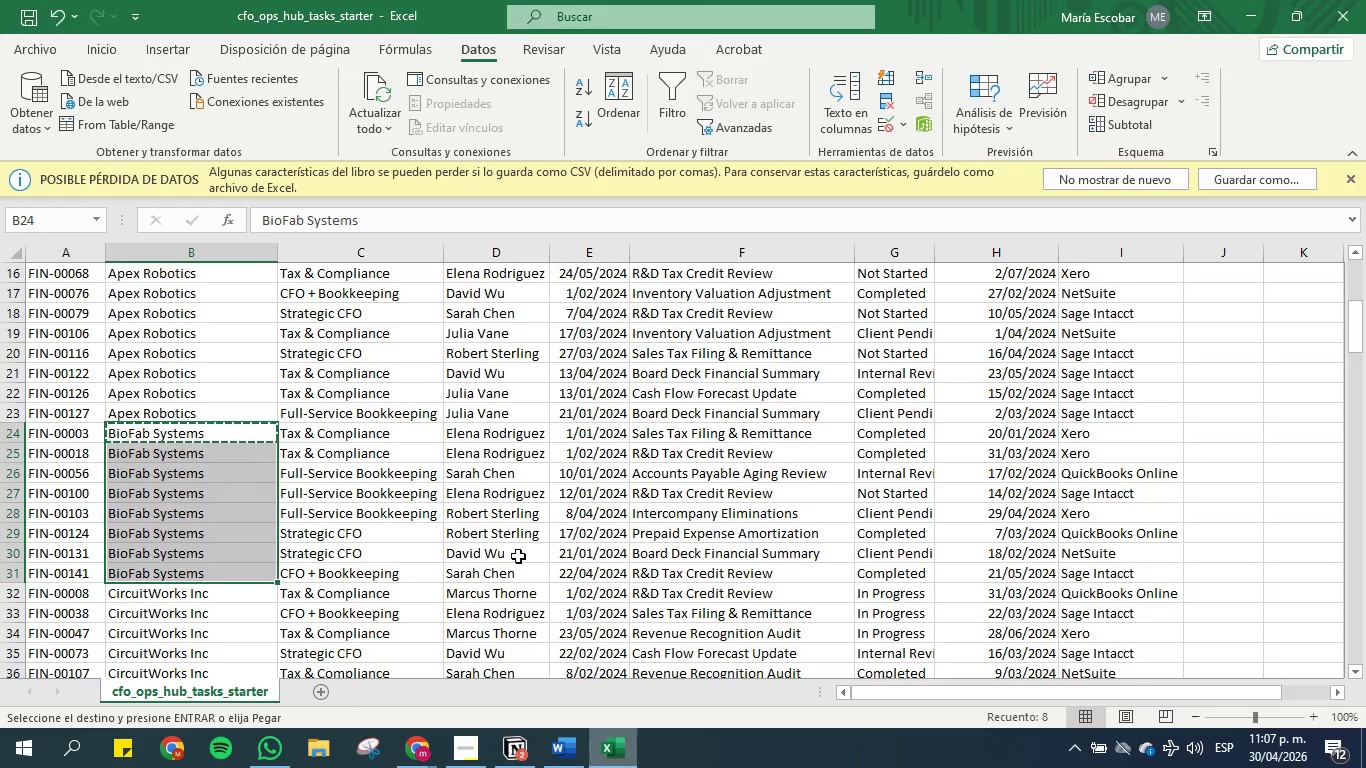 
left_click([1257, 8])
 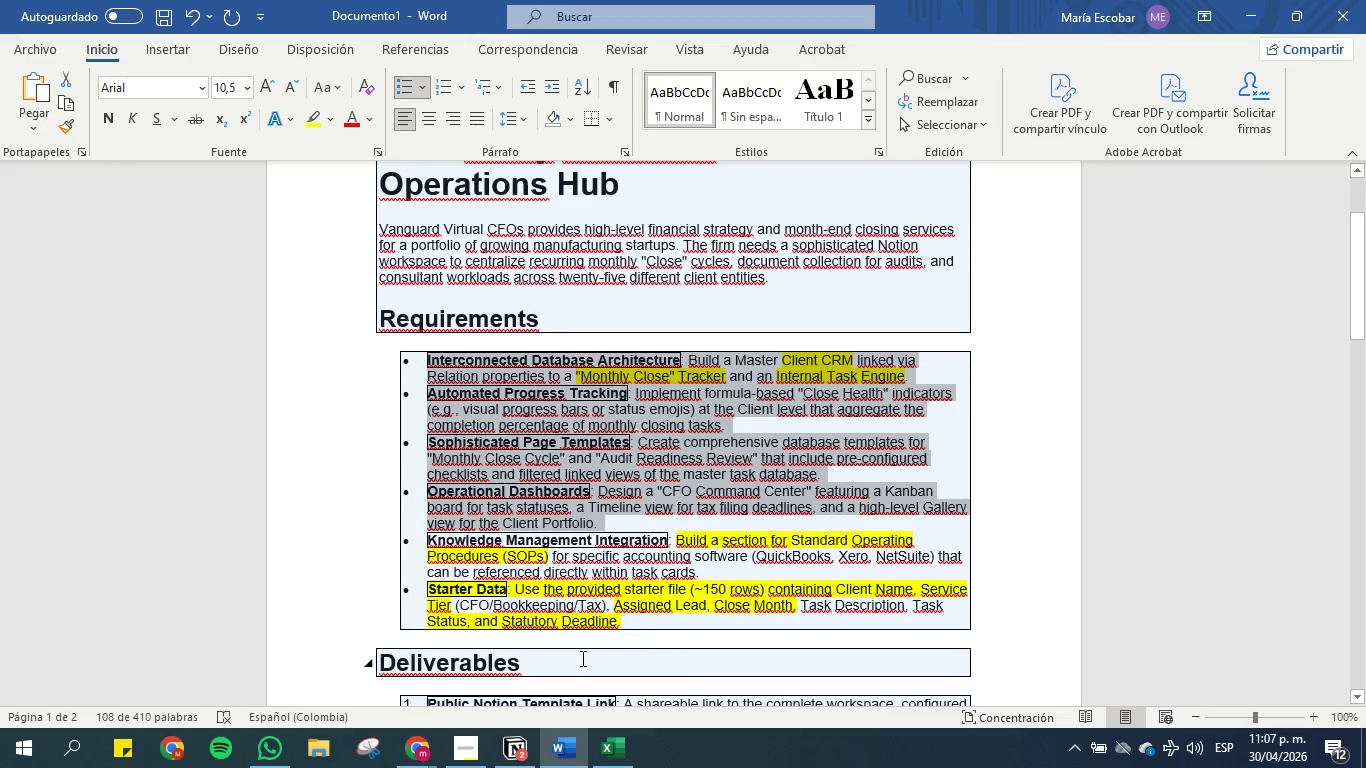 
left_click([515, 751])
 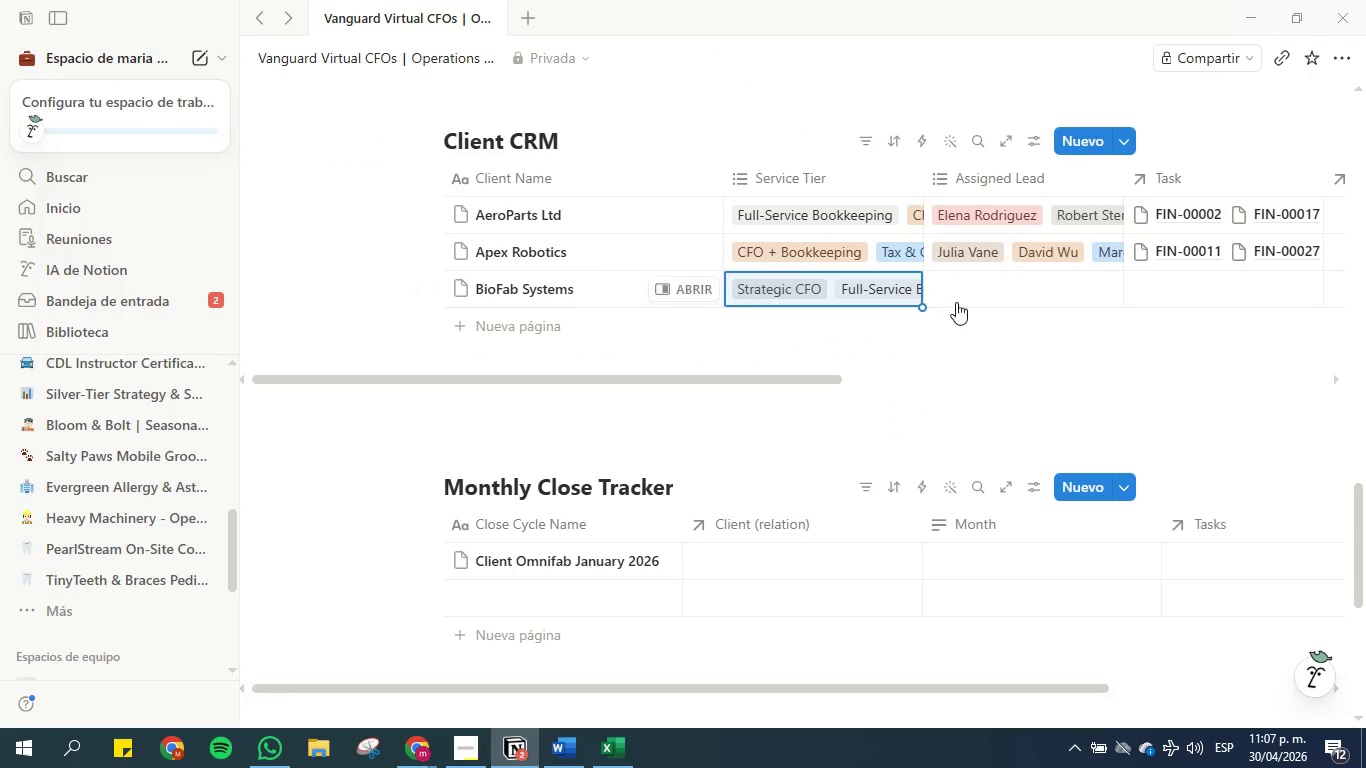 
left_click([963, 295])
 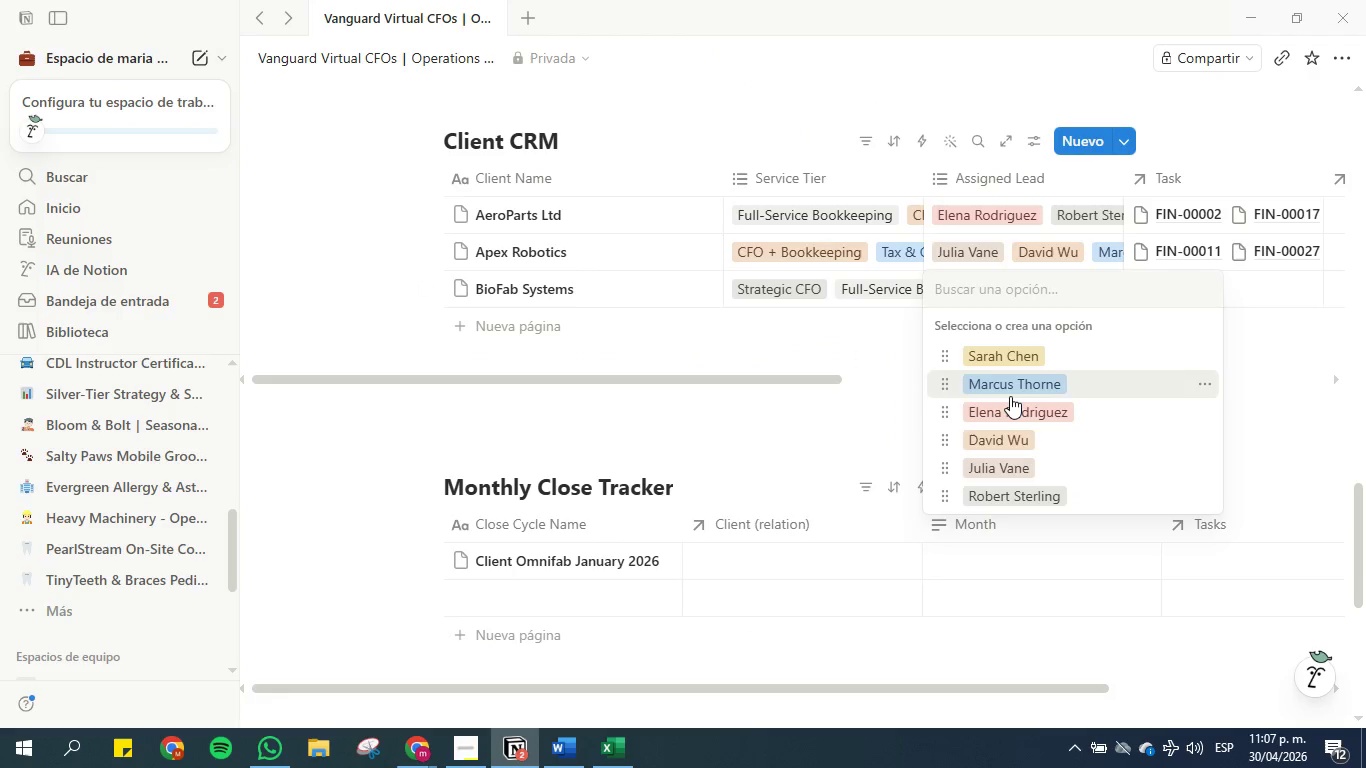 
left_click([1010, 404])
 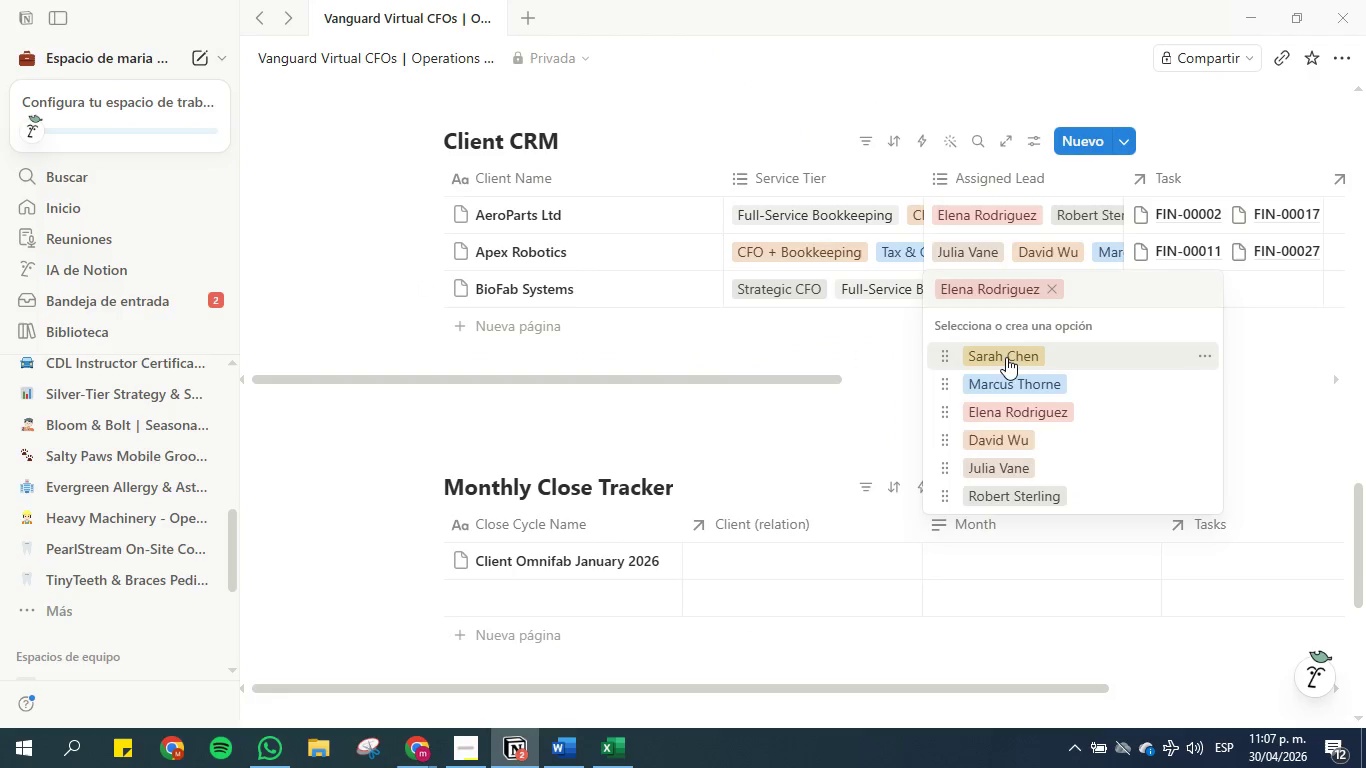 
left_click([1006, 354])
 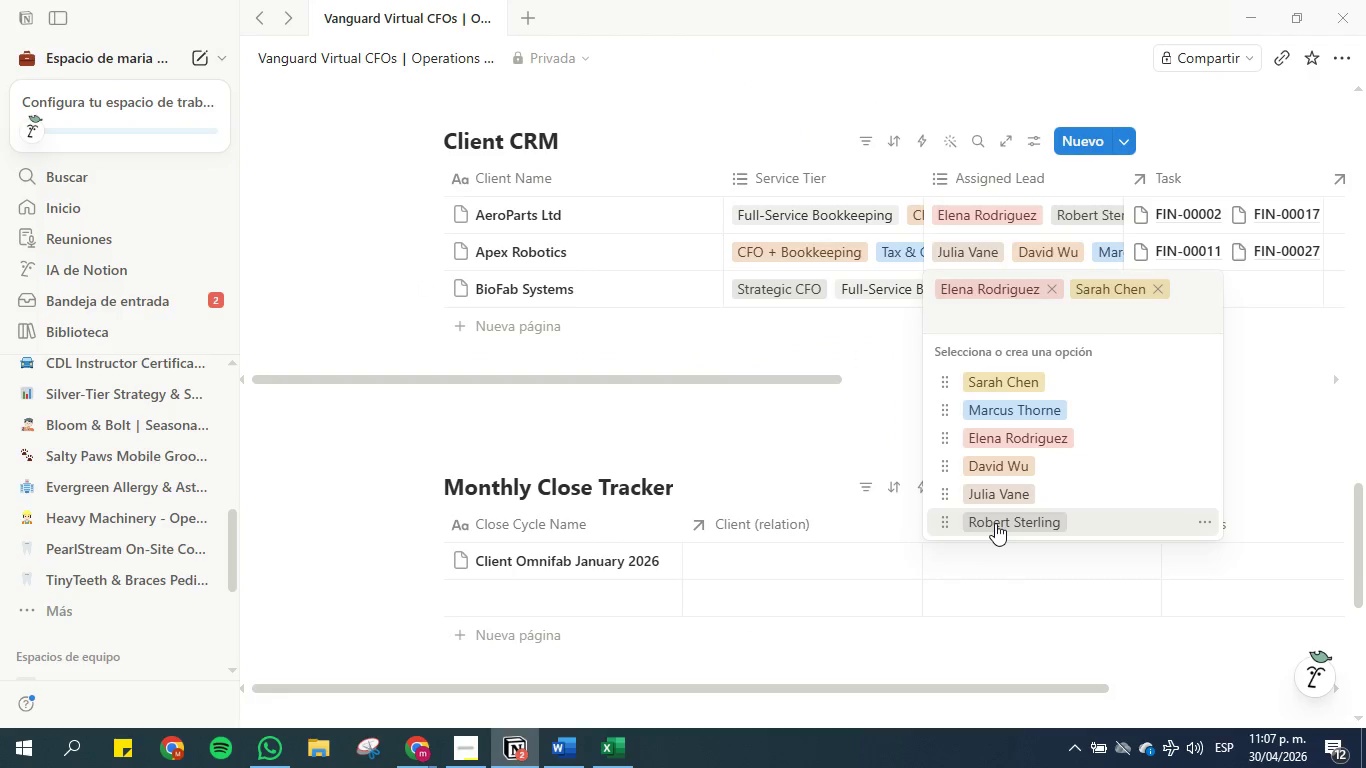 
left_click([995, 523])
 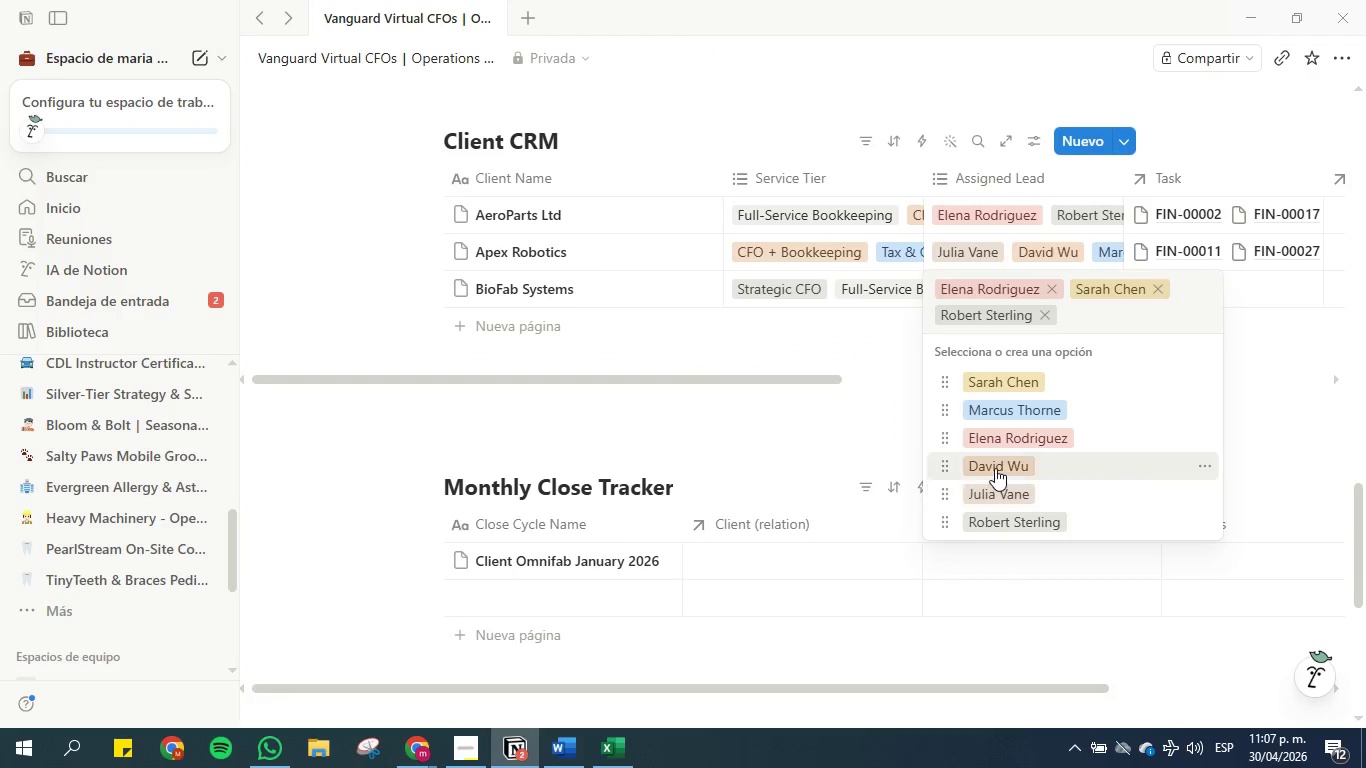 
left_click([995, 468])
 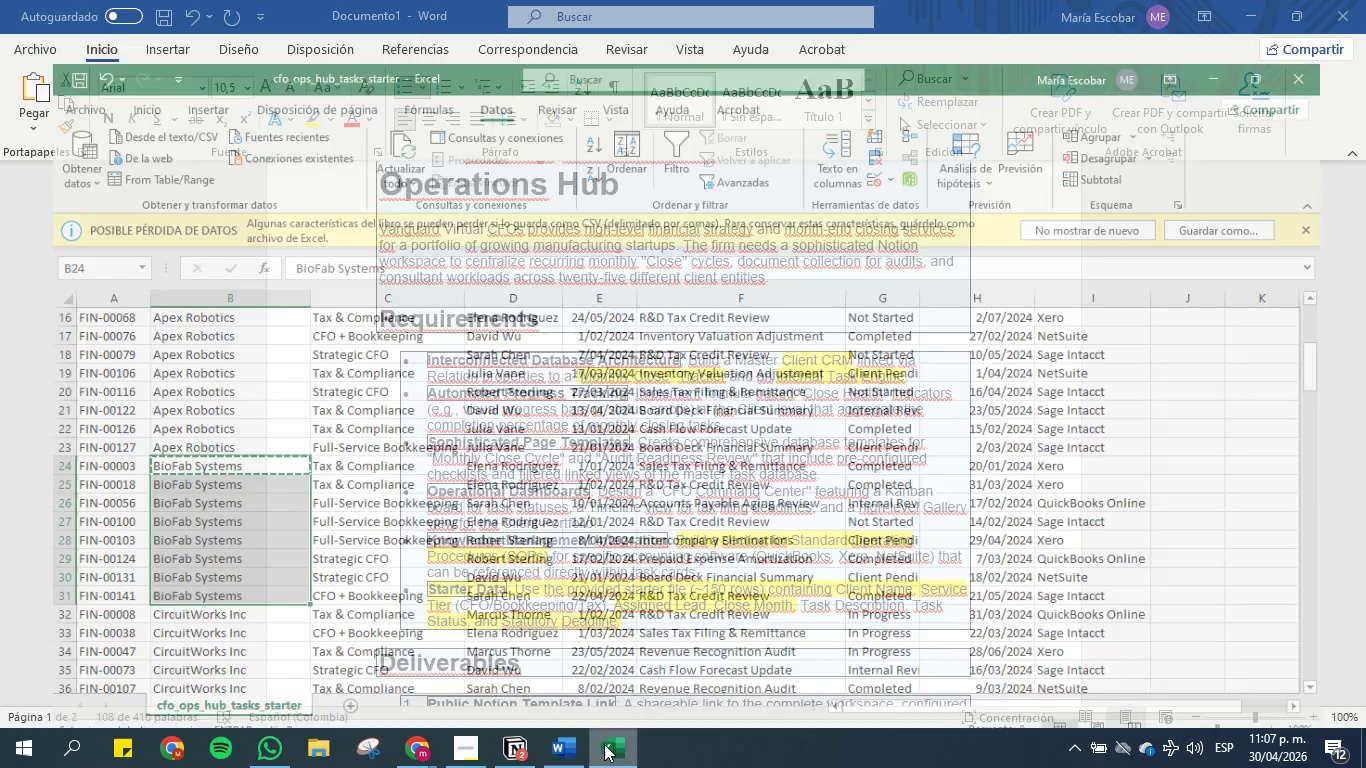 
left_click([52, 428])
 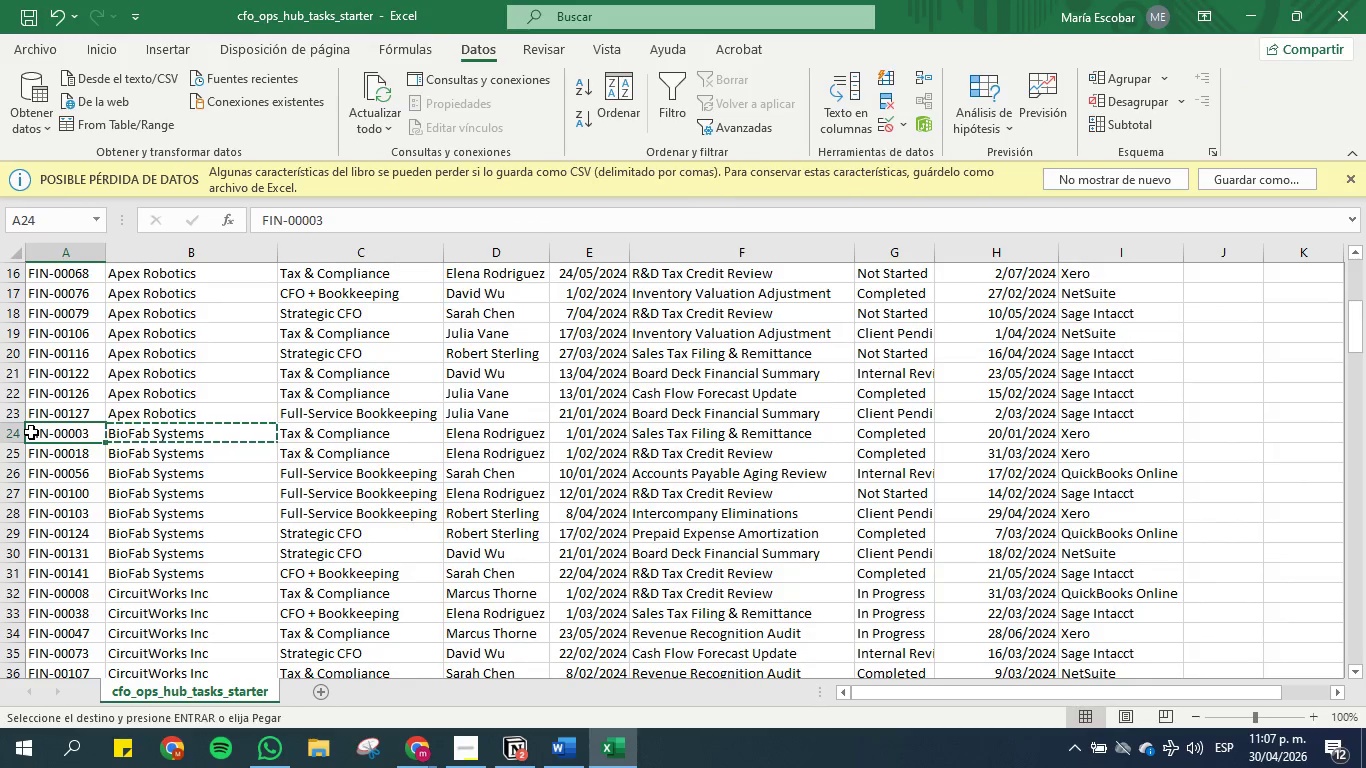 
left_click_drag(start_coordinate=[31, 432], to_coordinate=[74, 564])
 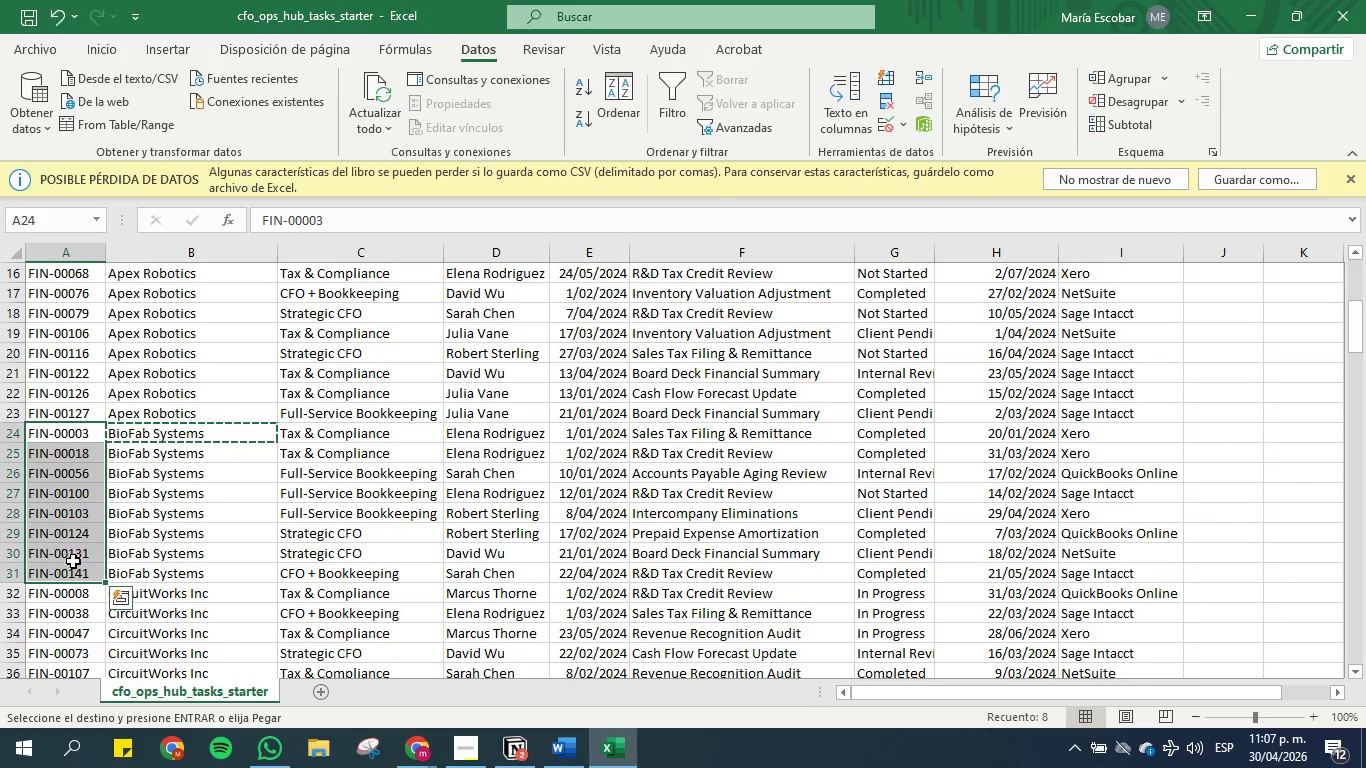 
key(Control+C)
 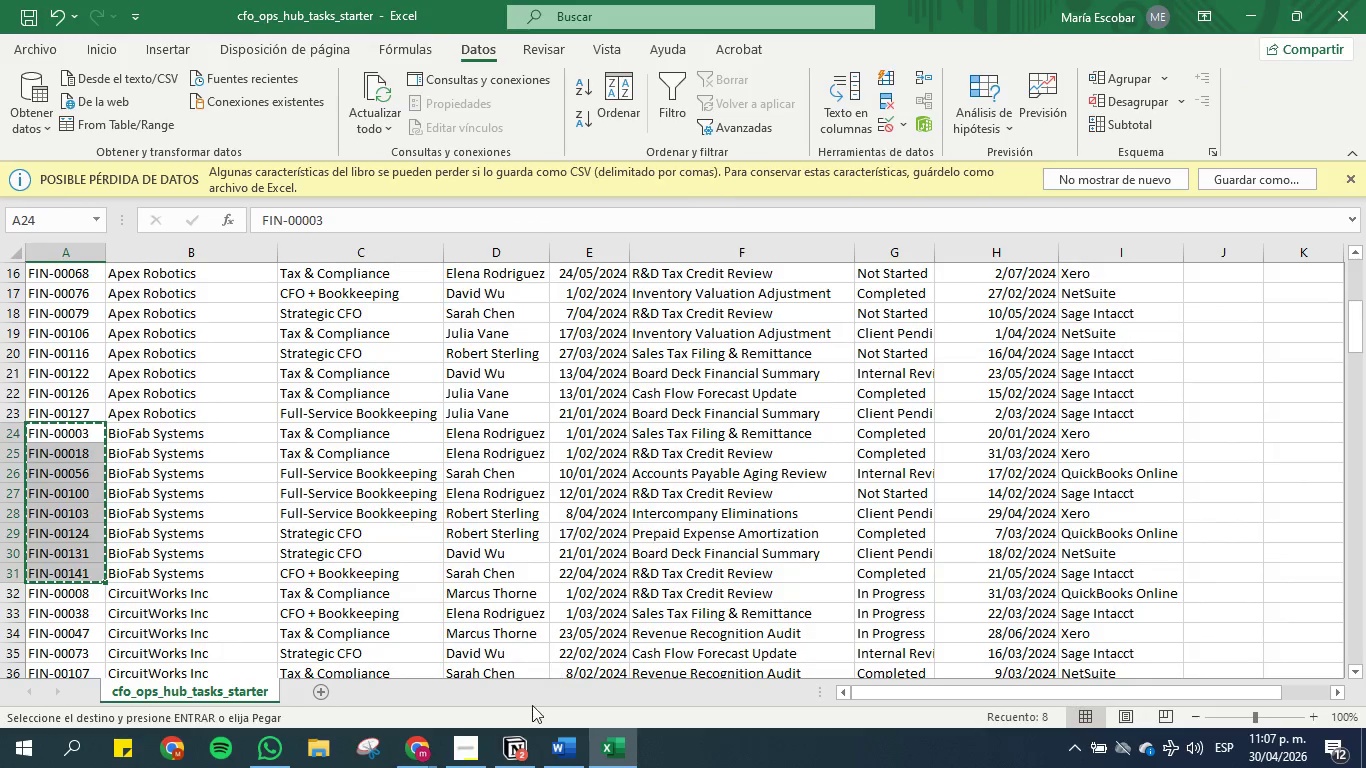 
left_click([512, 748])
 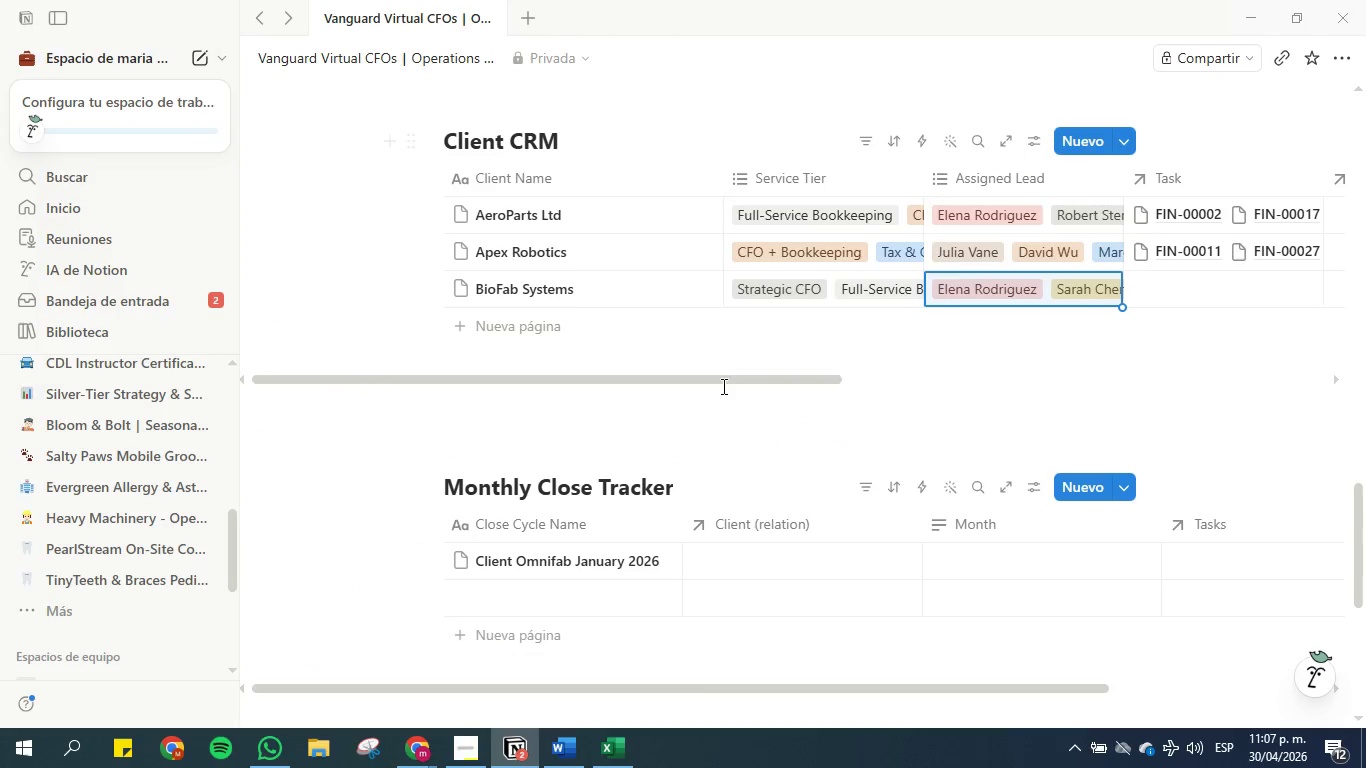 
left_click_drag(start_coordinate=[717, 381], to_coordinate=[1003, 379])
 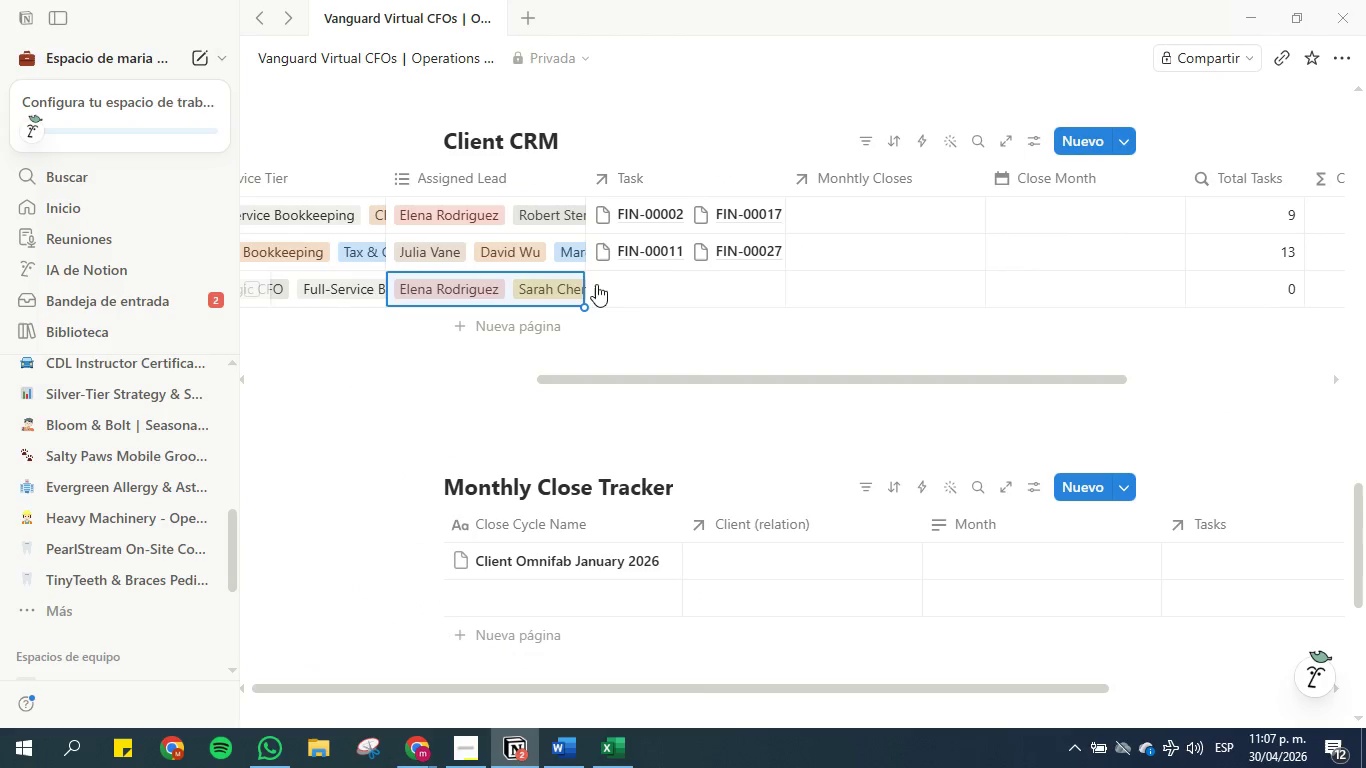 
left_click([627, 288])
 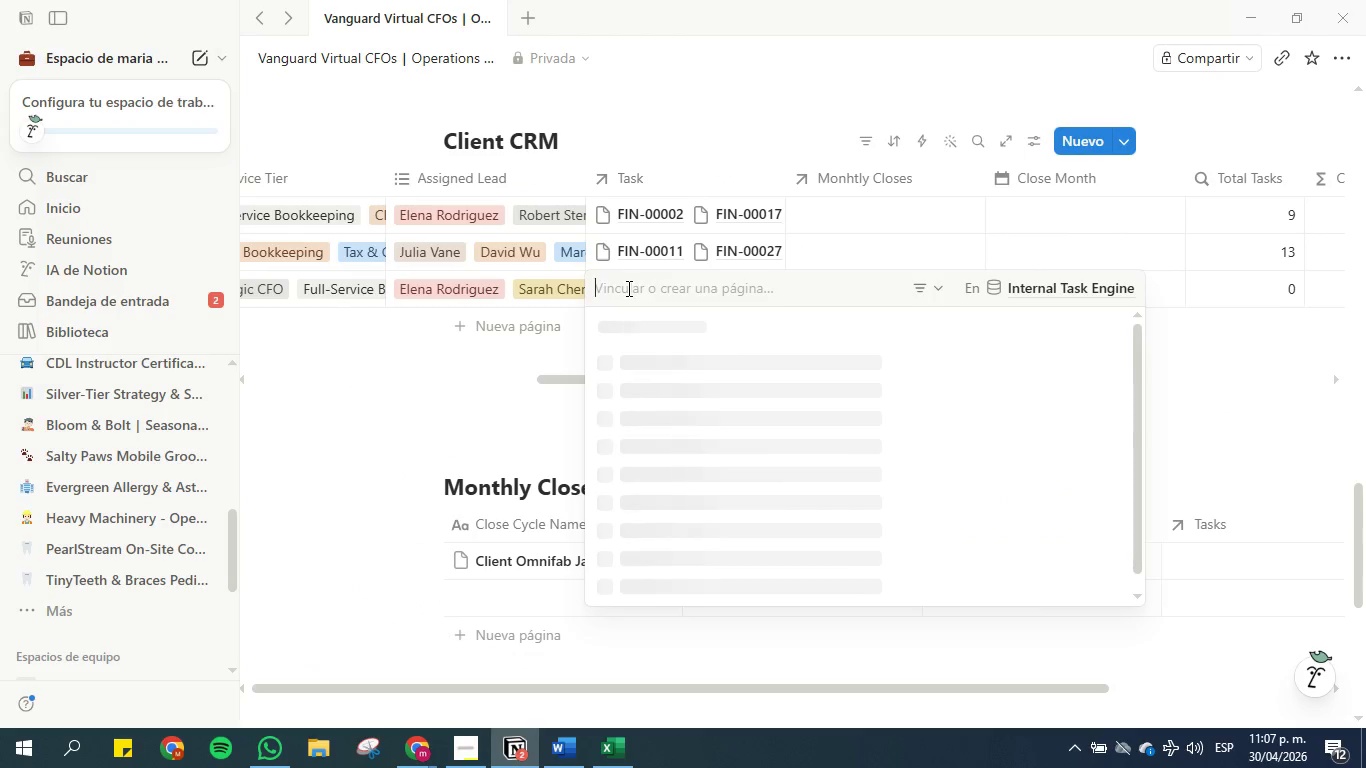 
key(Control+V)
 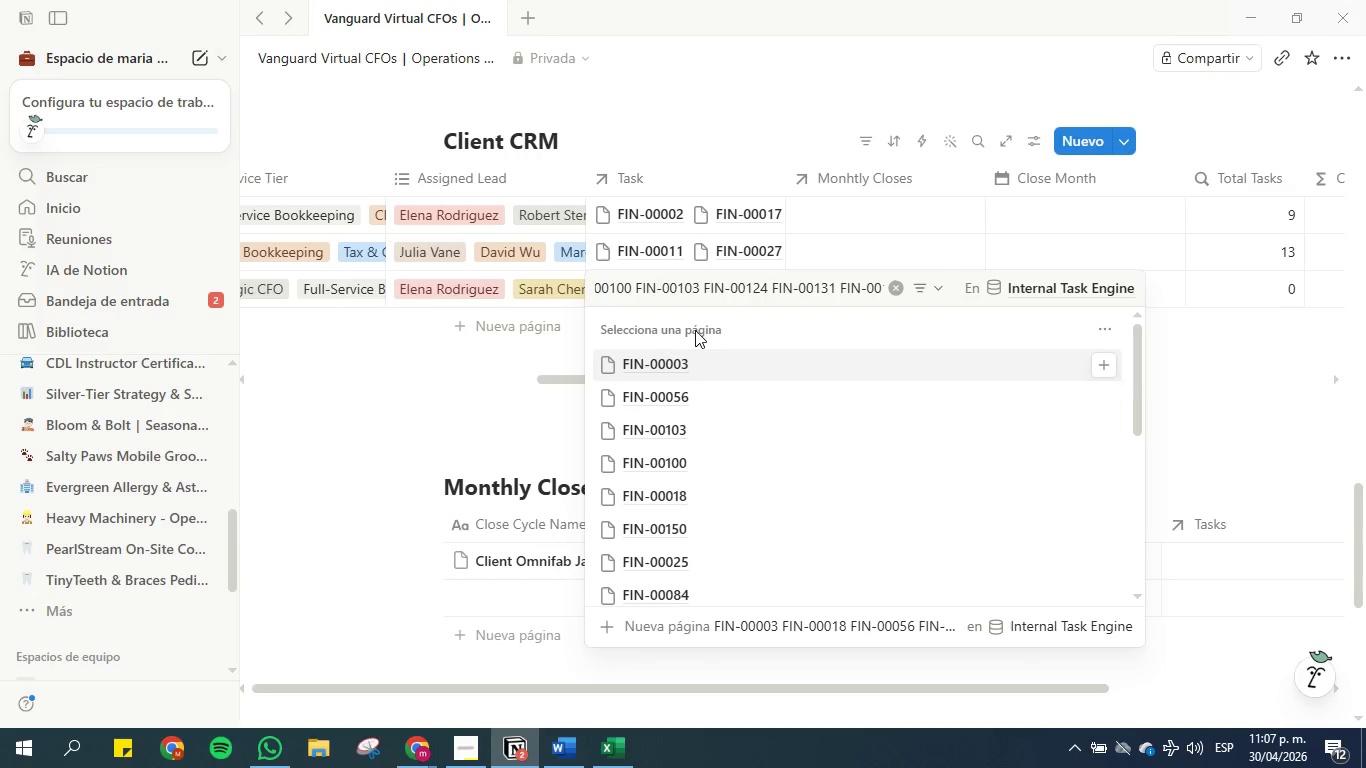 
left_click_drag(start_coordinate=[699, 286], to_coordinate=[638, 290])
 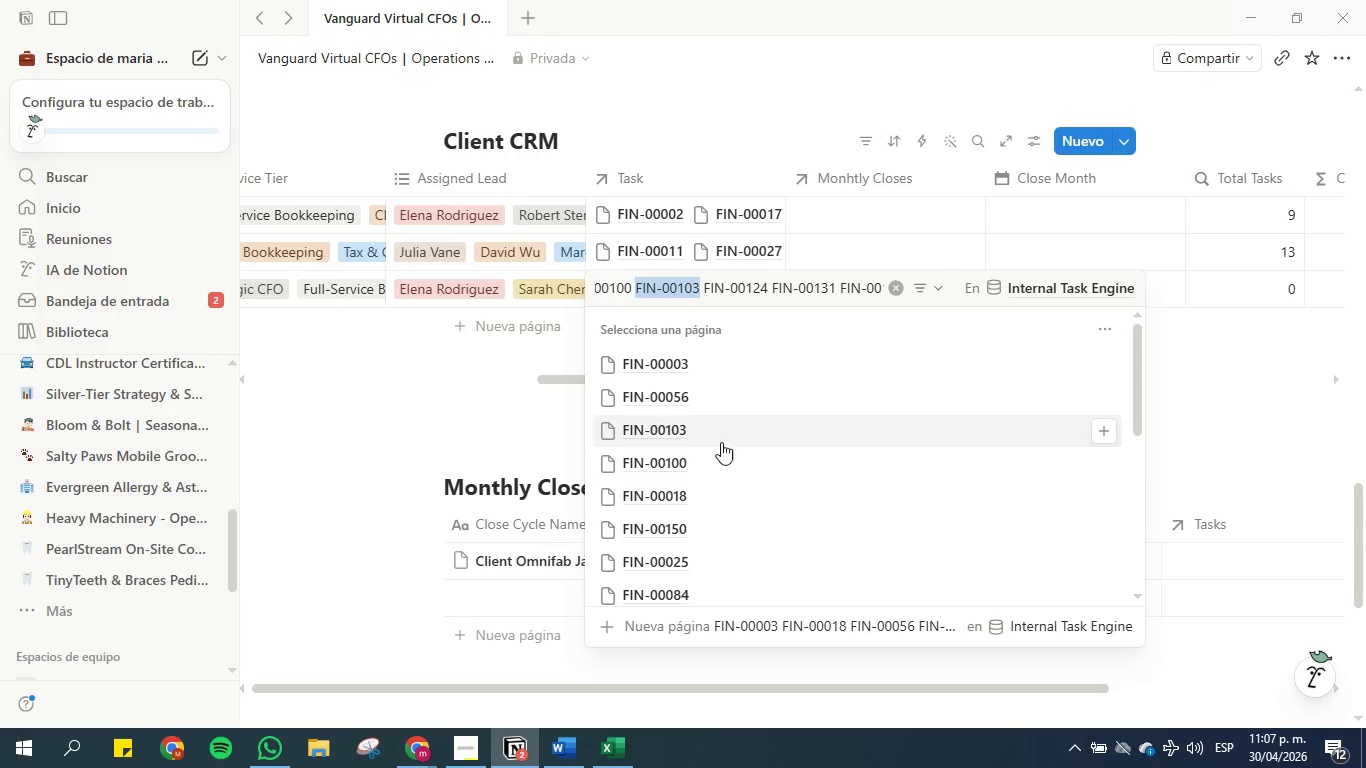 
key(Backspace)
 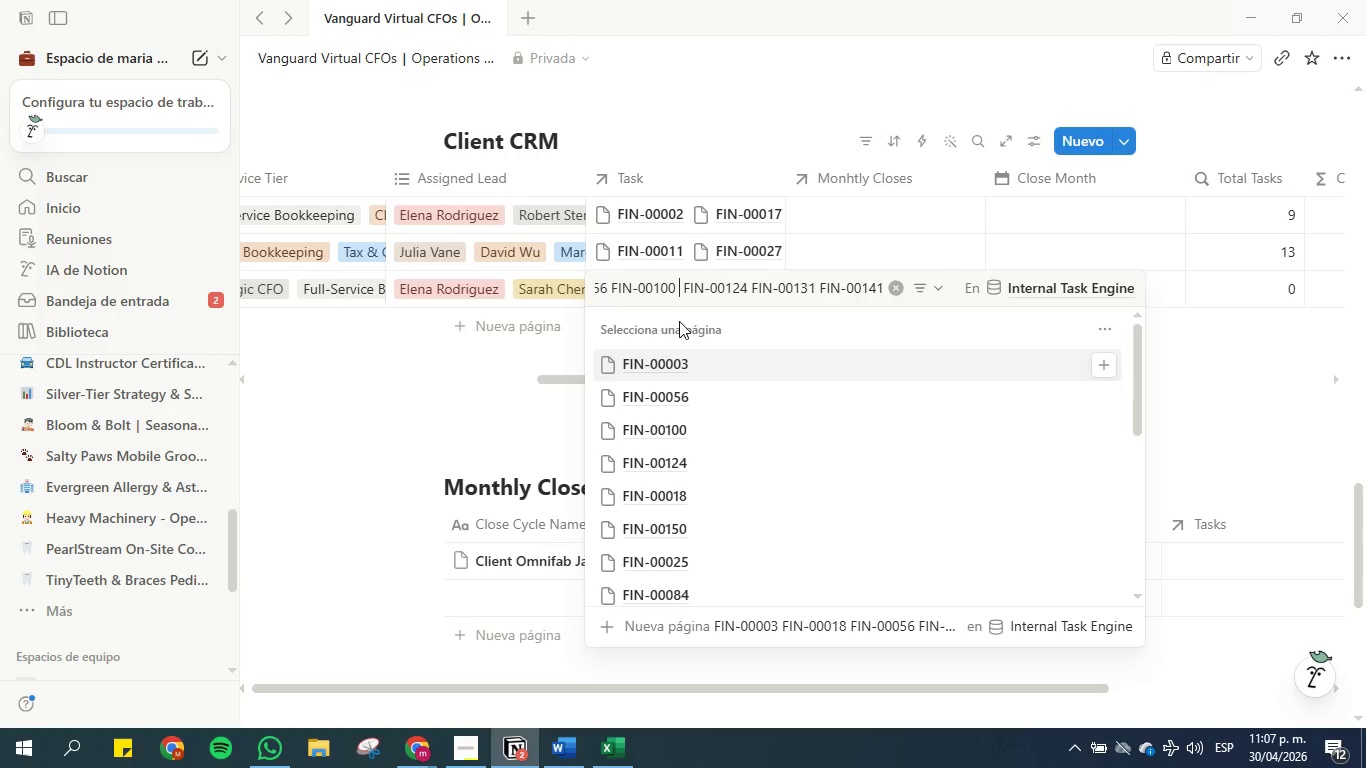 
key(Control+Z)
 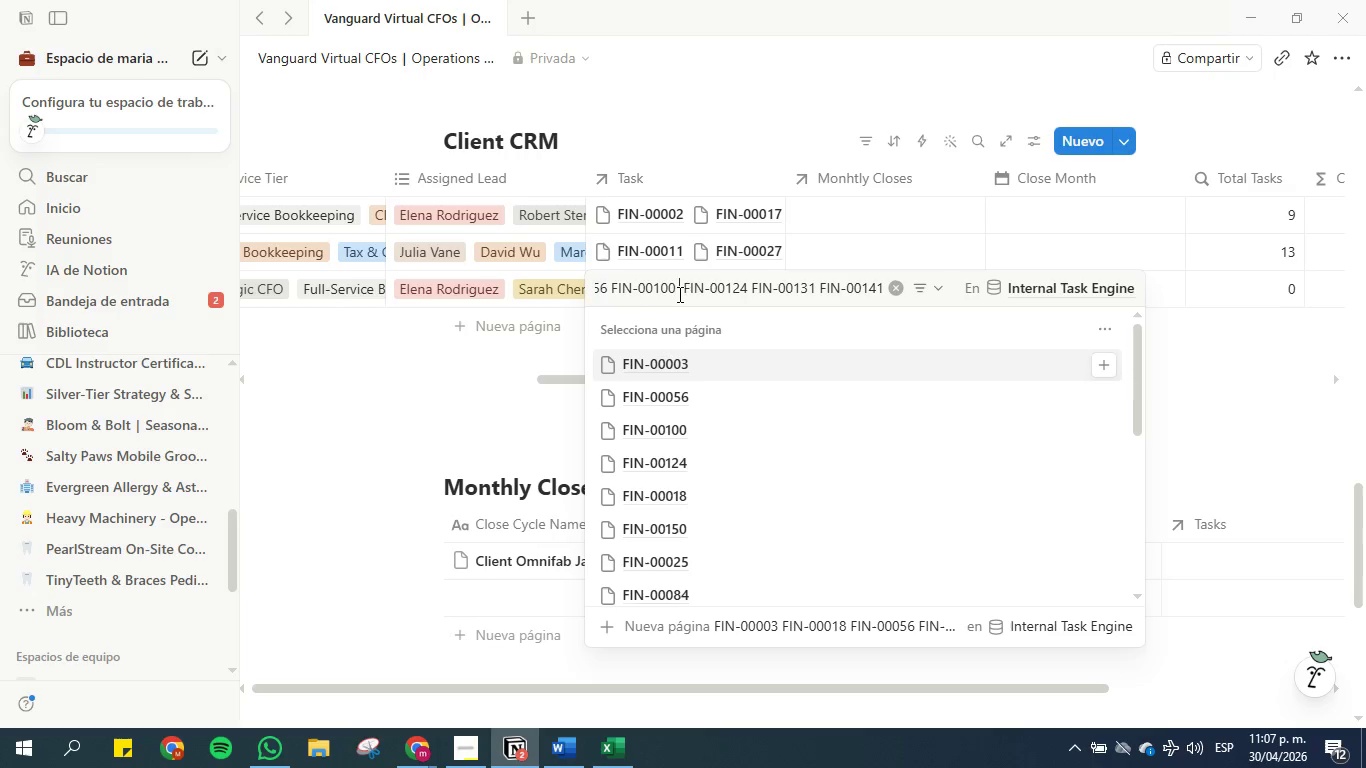 
left_click([675, 287])
 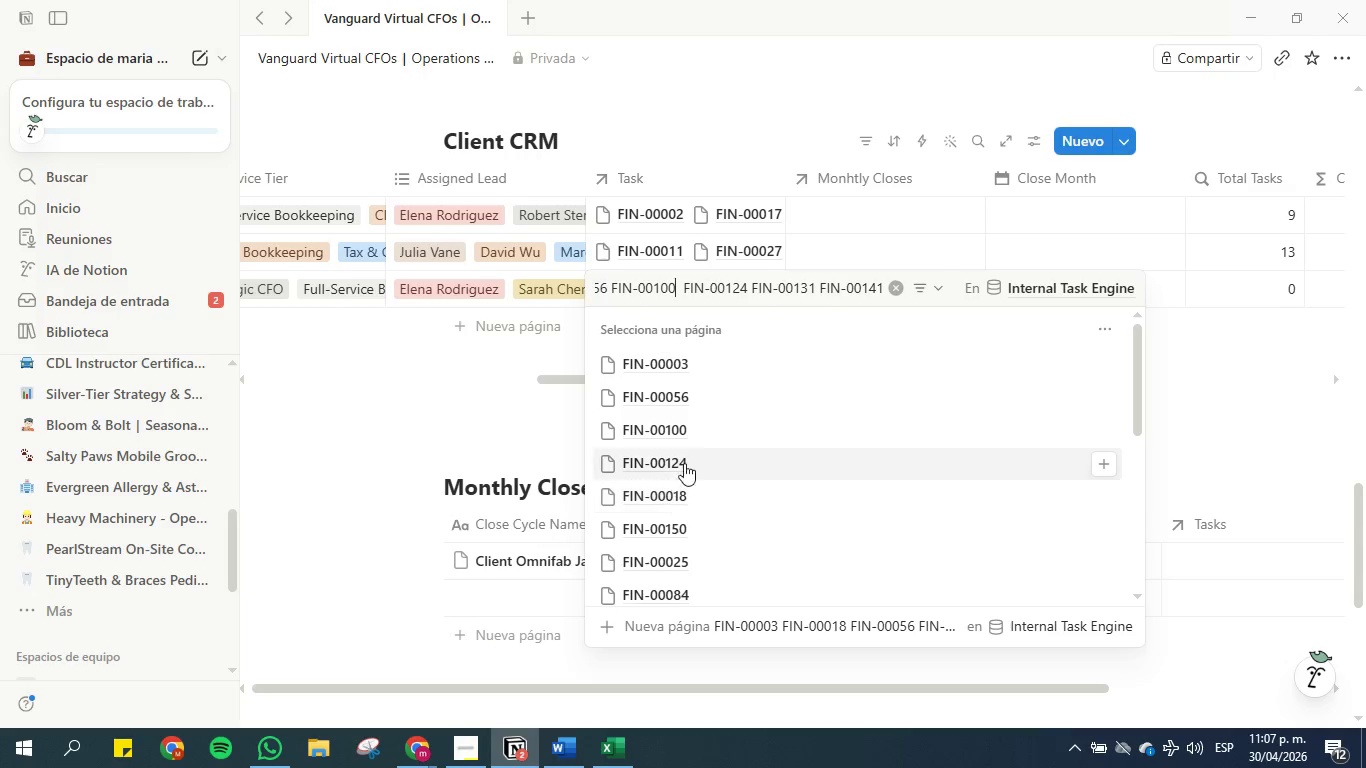 
left_click([683, 428])
 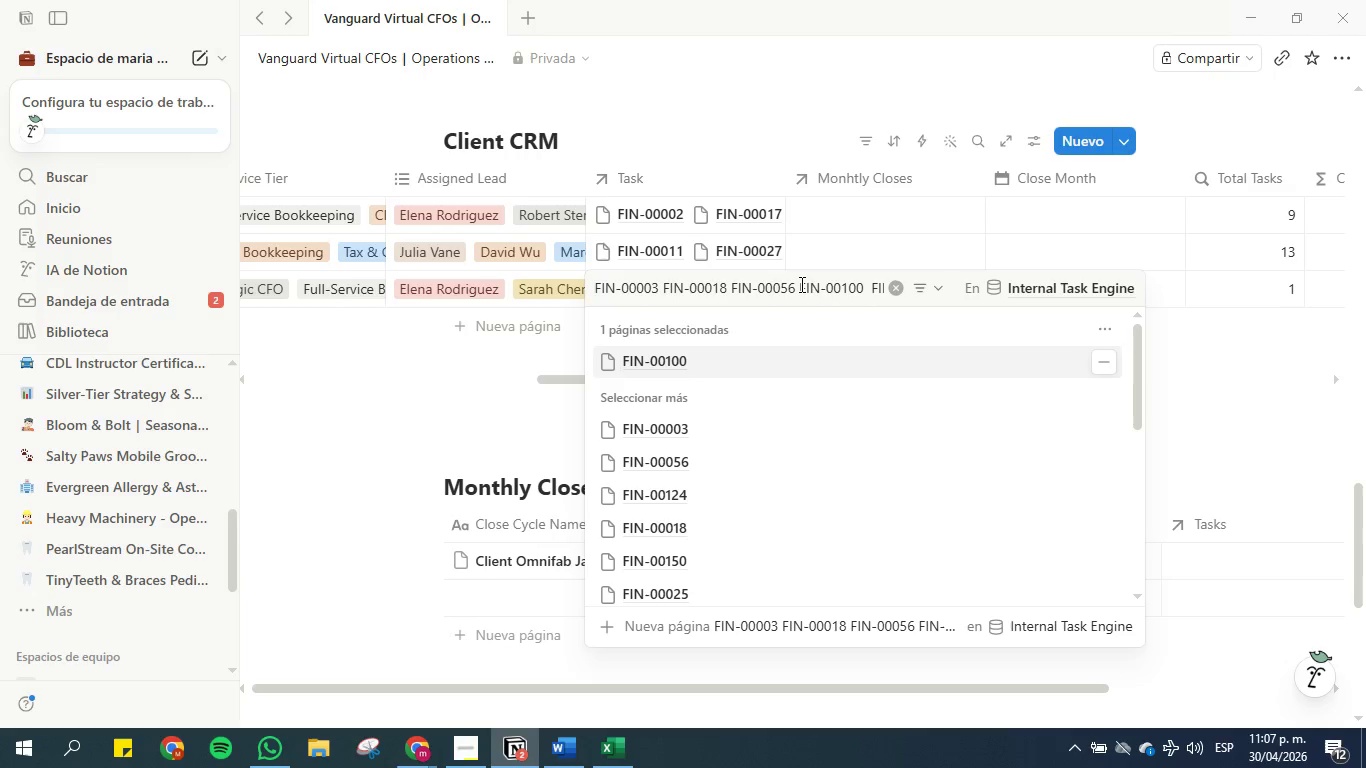 
left_click([728, 284])
 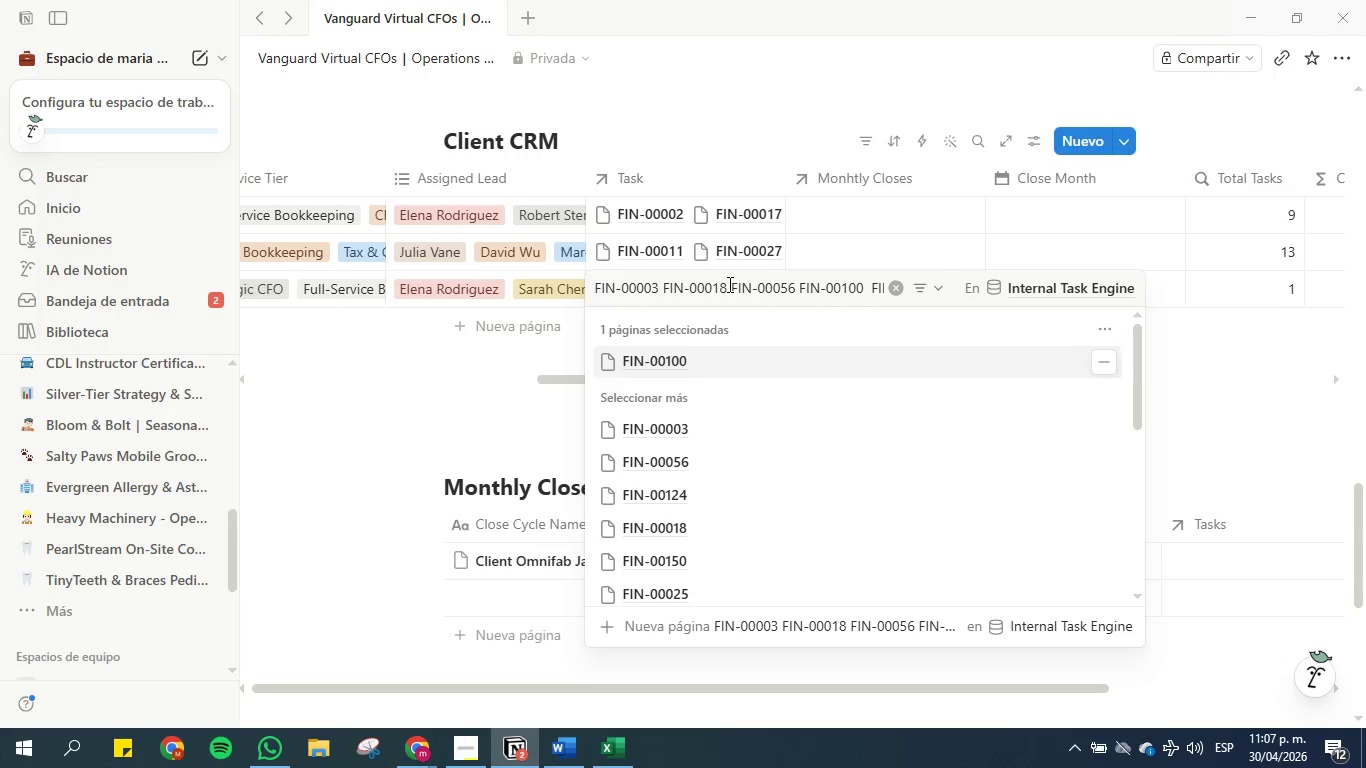 
hold_key(key=ArrowLeft, duration=1.5)
 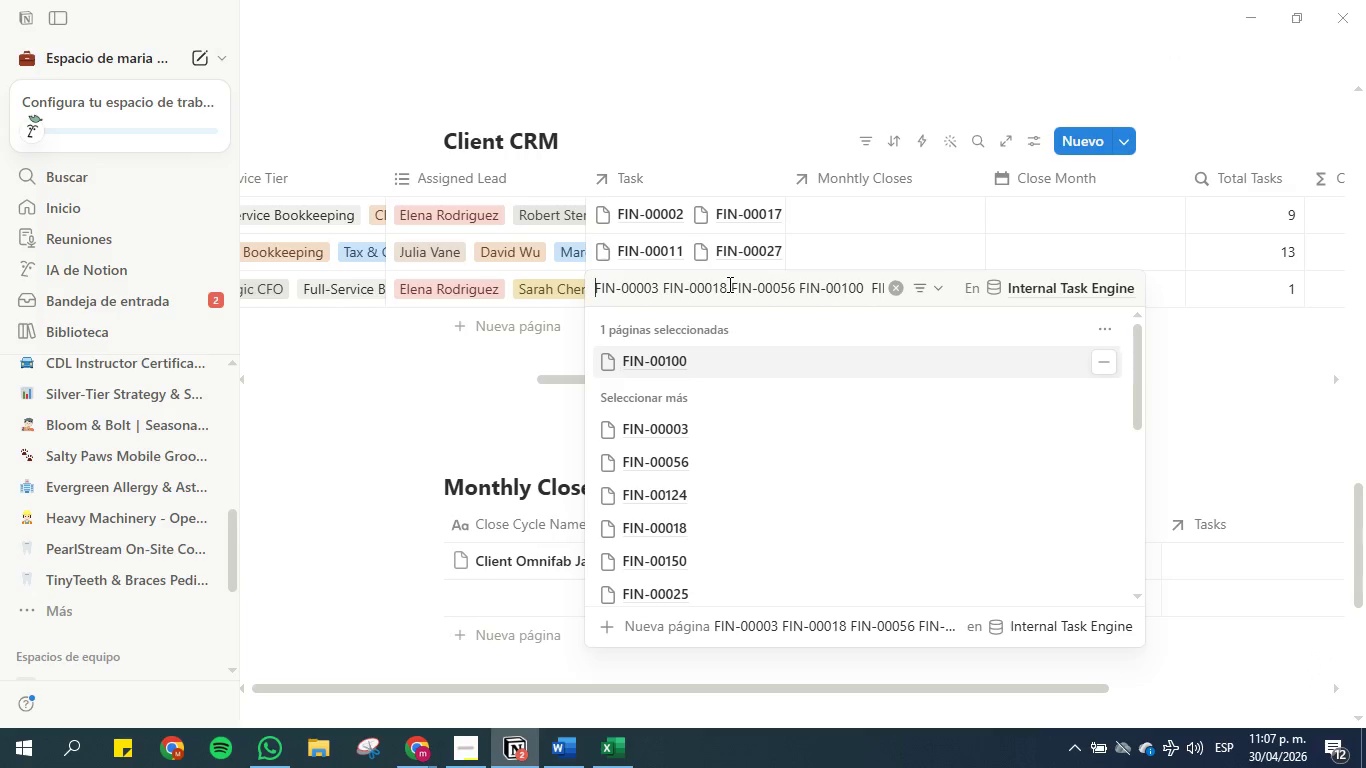 
key(ArrowLeft)
 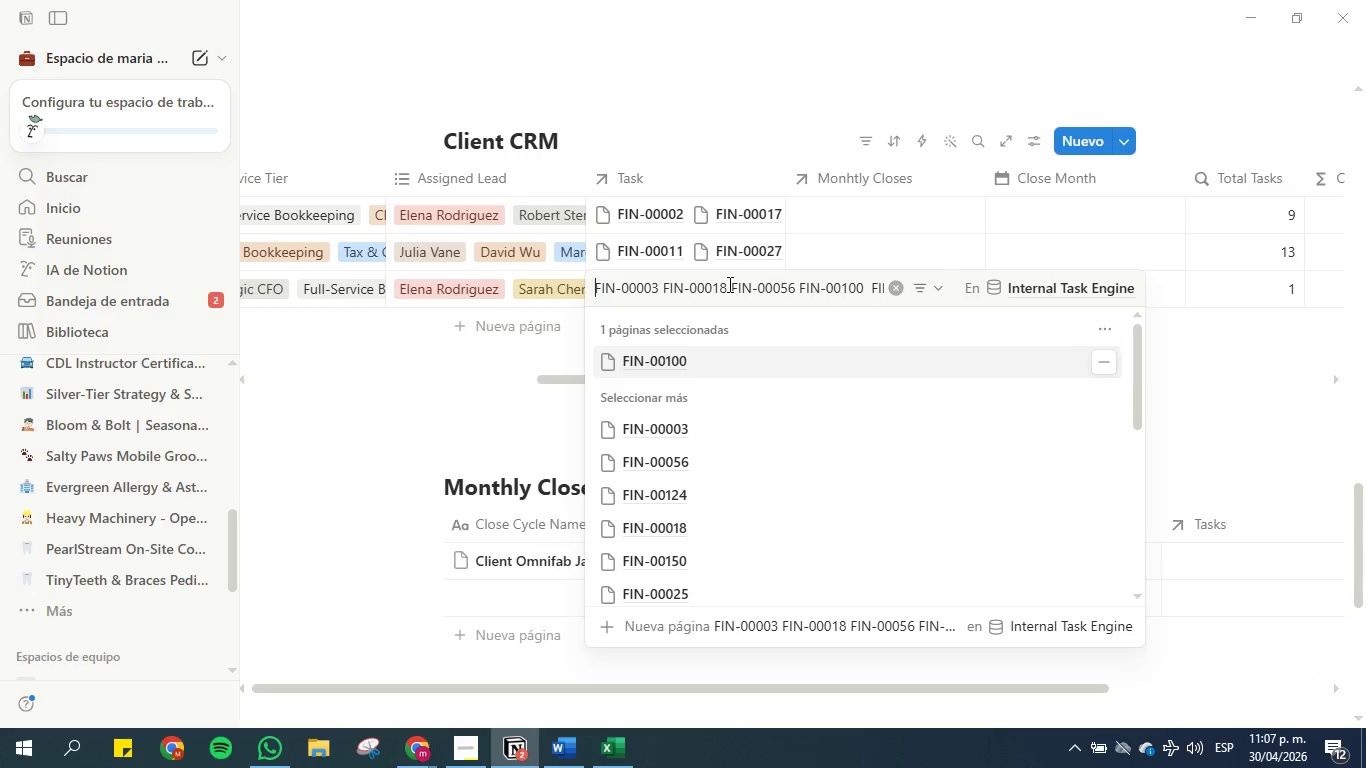 
key(ArrowLeft)
 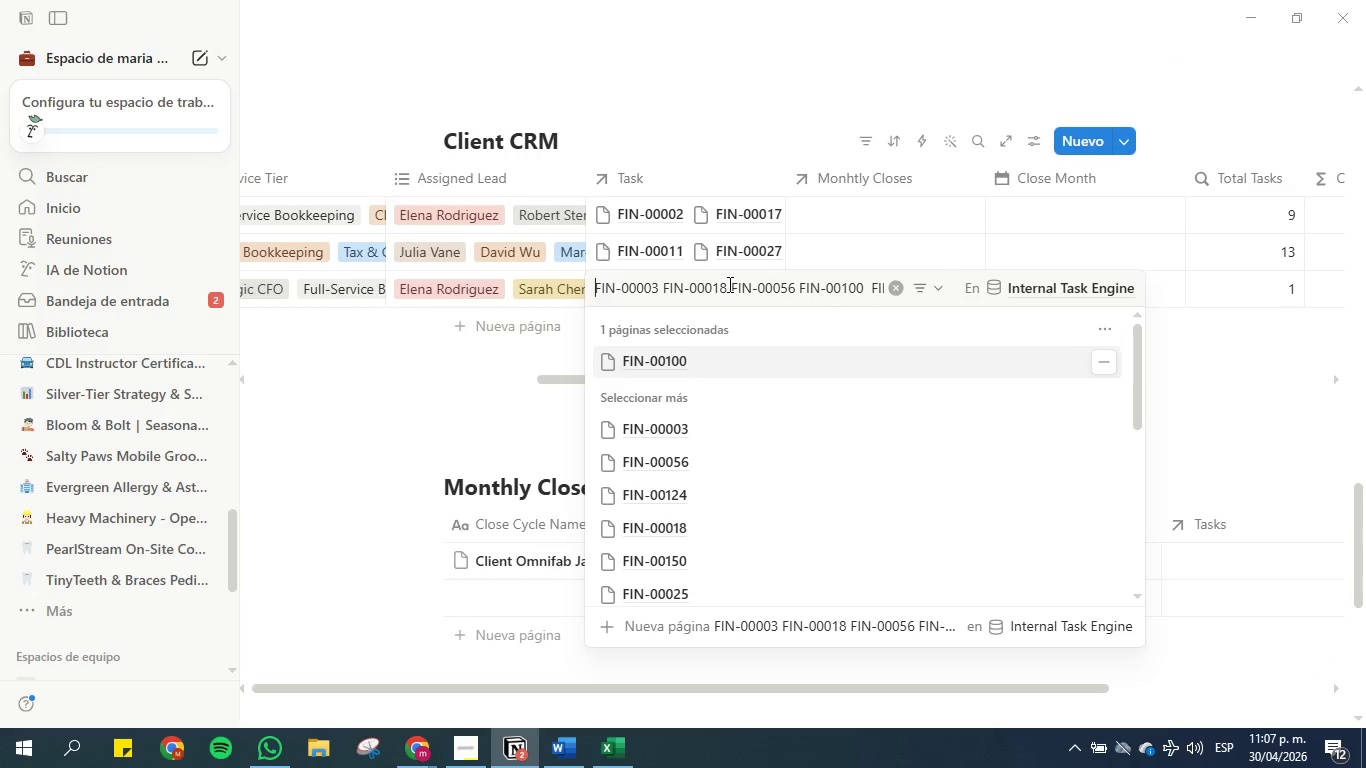 
key(ArrowLeft)
 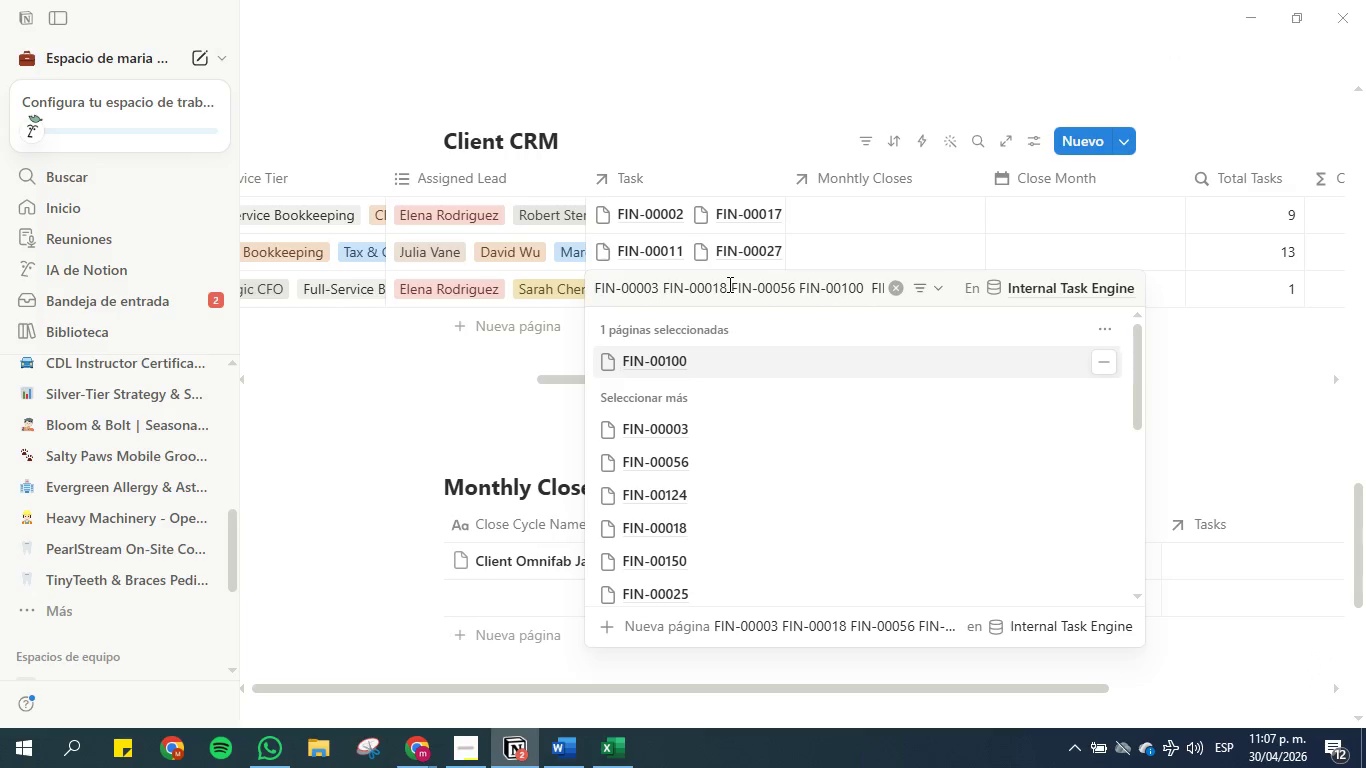 
key(ArrowLeft)
 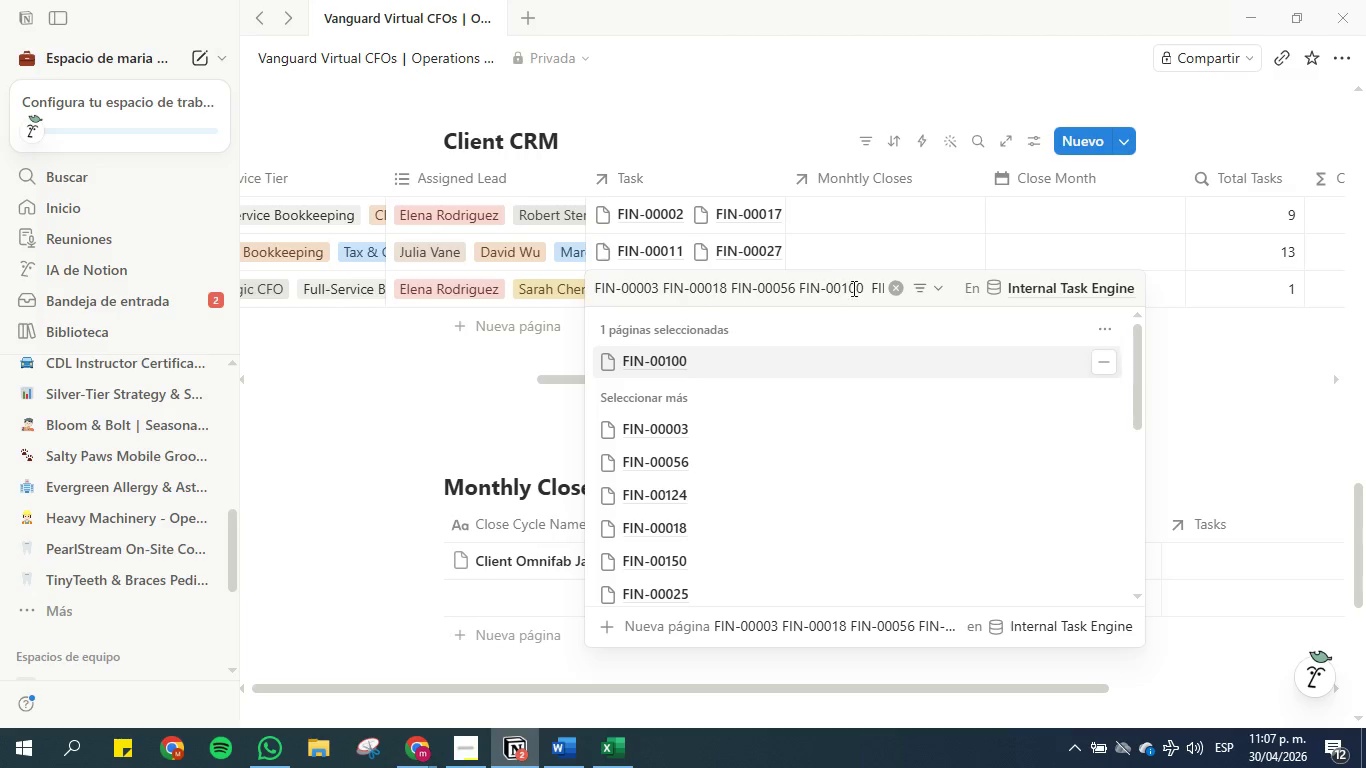 
left_click([861, 288])
 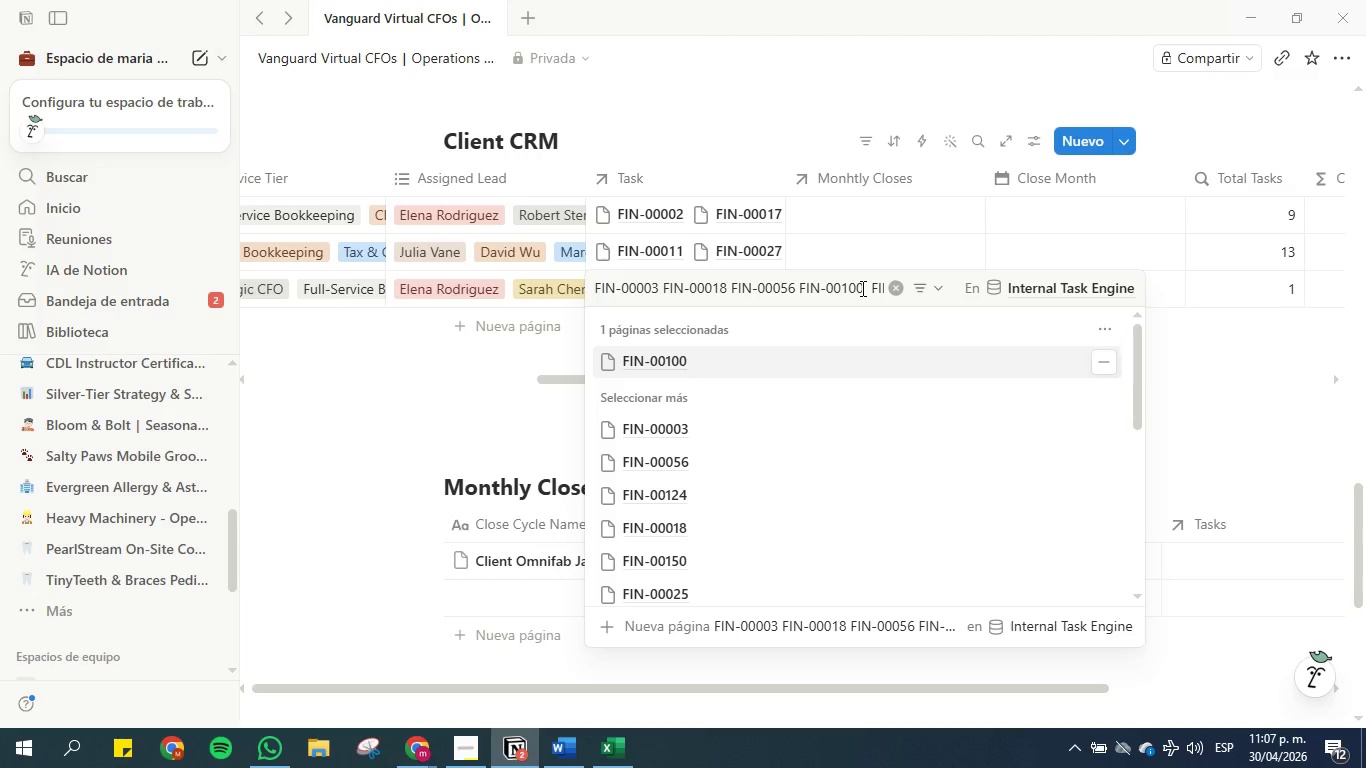 
key(Backspace)
 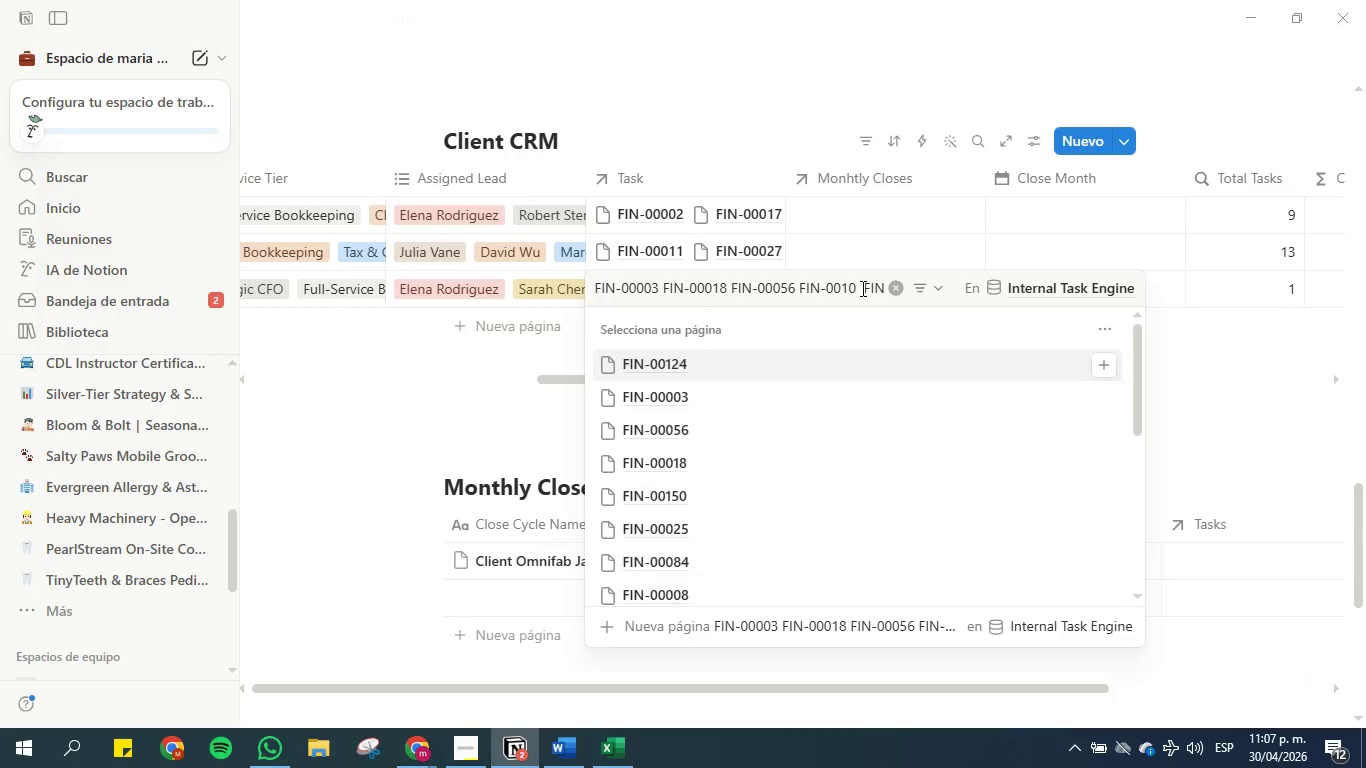 
key(3)
 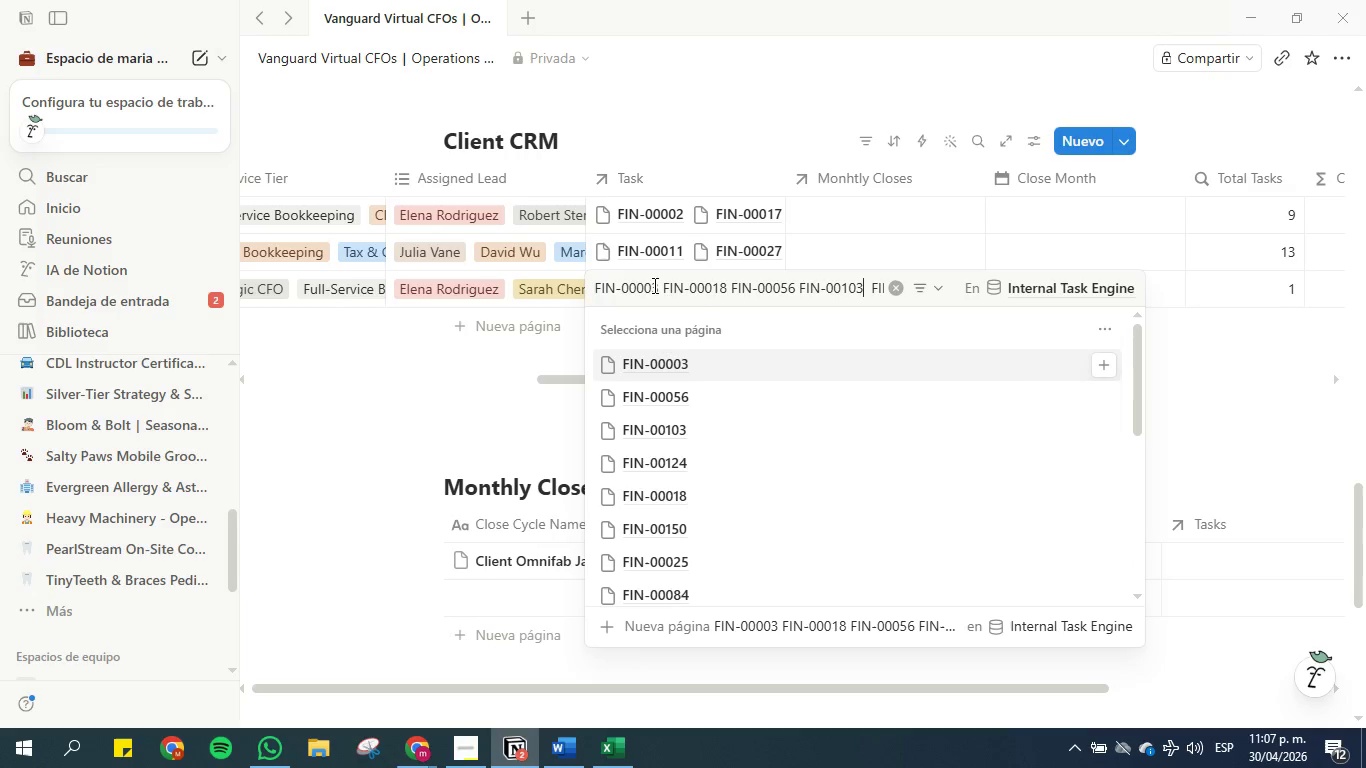 
left_click([670, 357])
 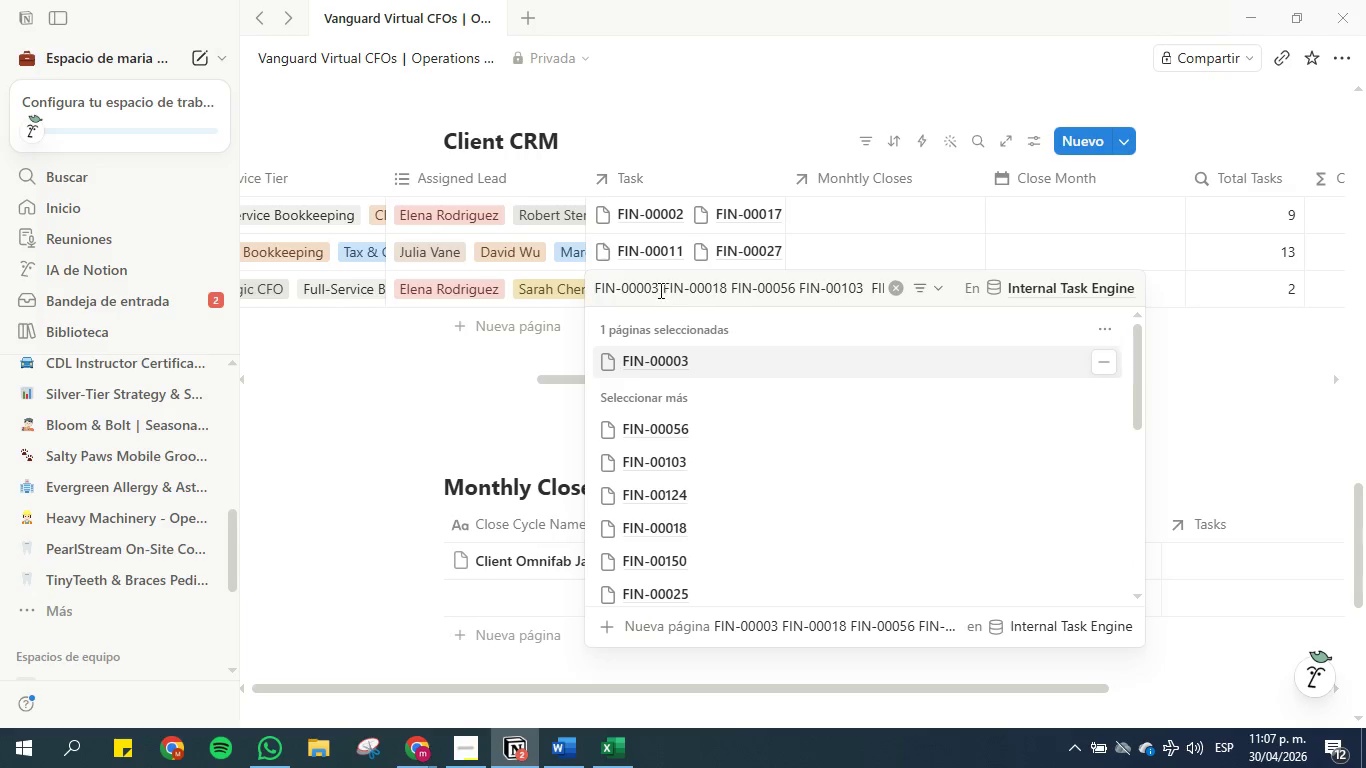 
left_click_drag(start_coordinate=[659, 288], to_coordinate=[561, 289])
 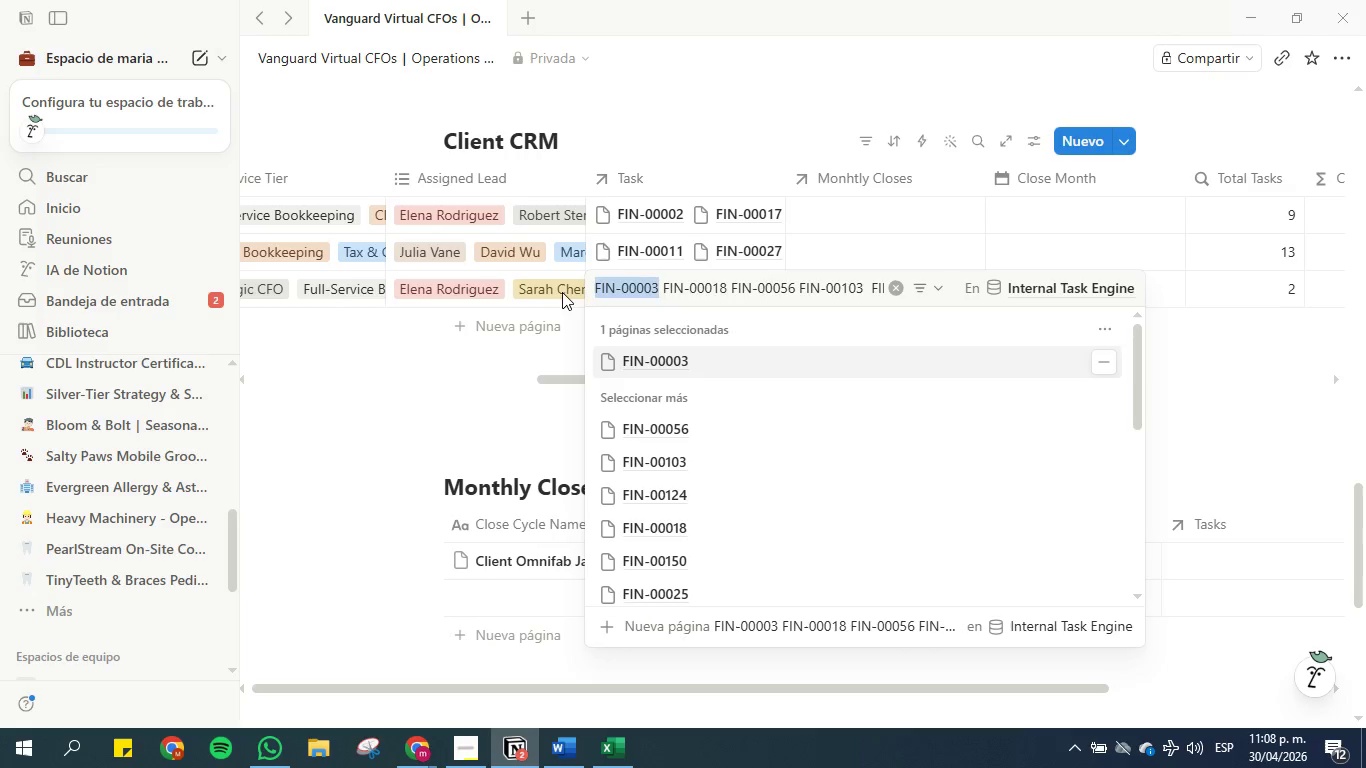 
key(Backspace)
 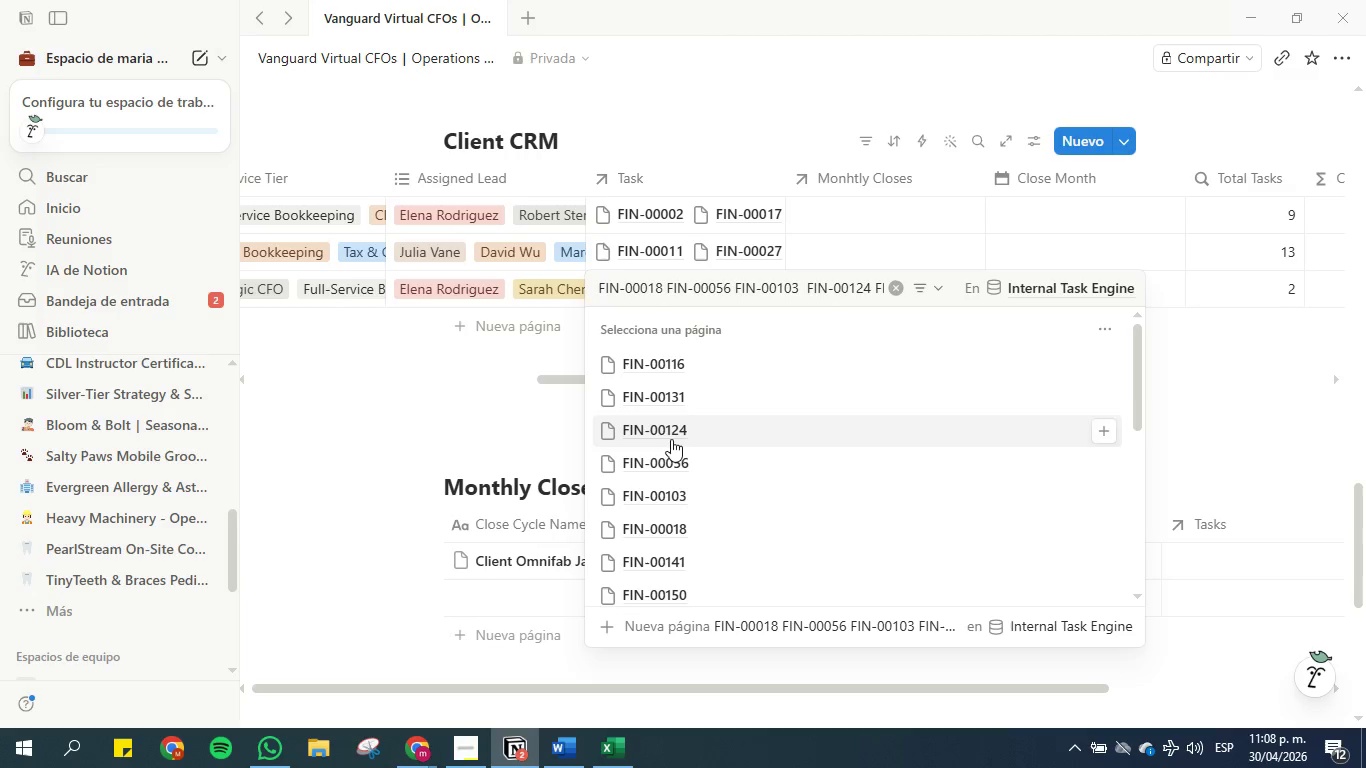 
left_click([666, 526])
 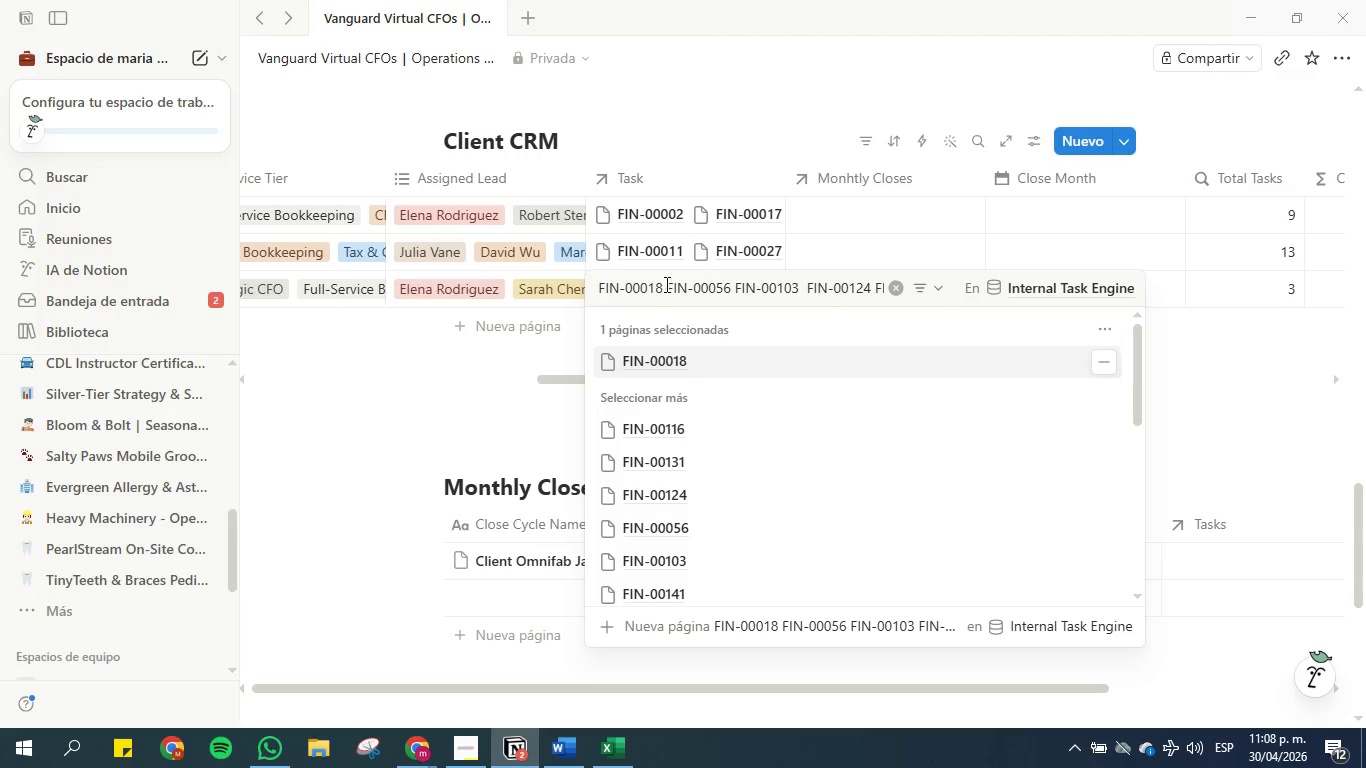 
left_click_drag(start_coordinate=[660, 283], to_coordinate=[590, 285])
 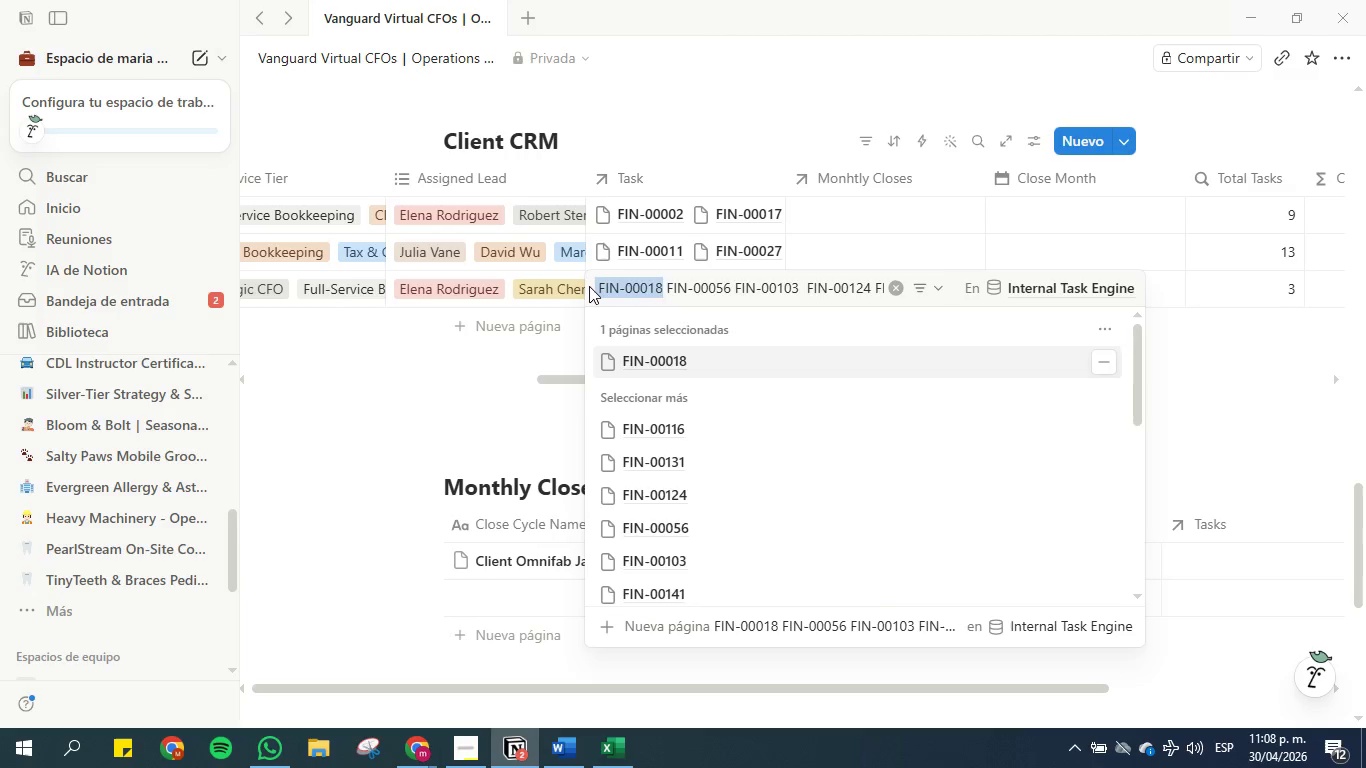 
key(Backspace)
 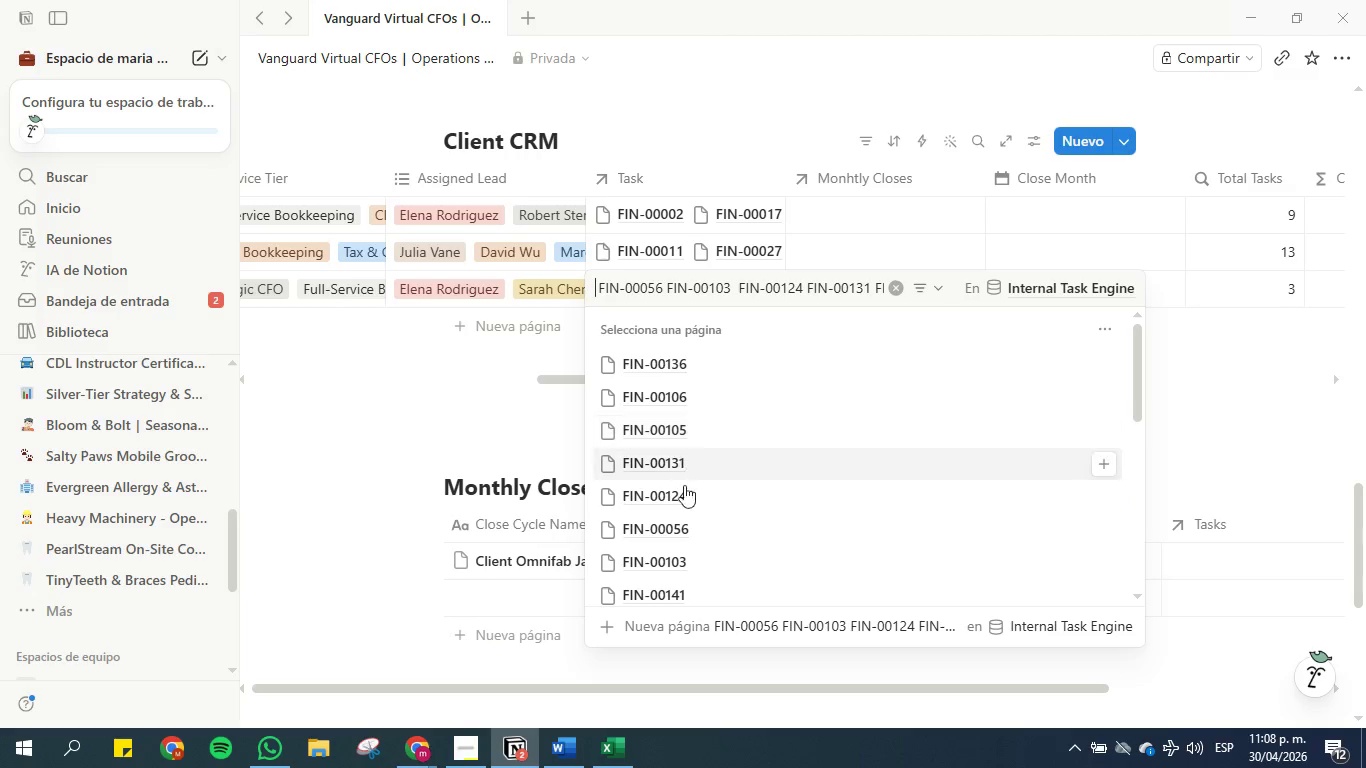 
left_click([682, 531])
 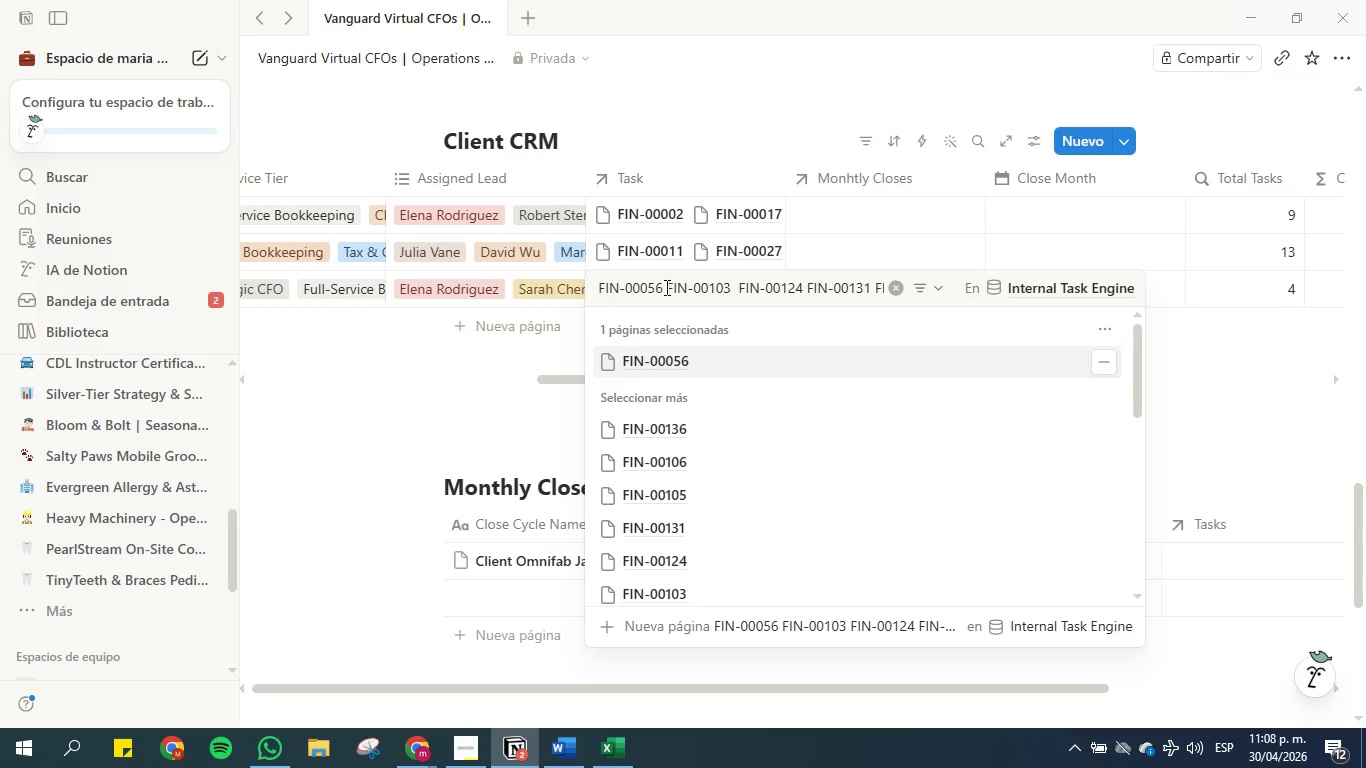 
left_click_drag(start_coordinate=[664, 287], to_coordinate=[592, 281])
 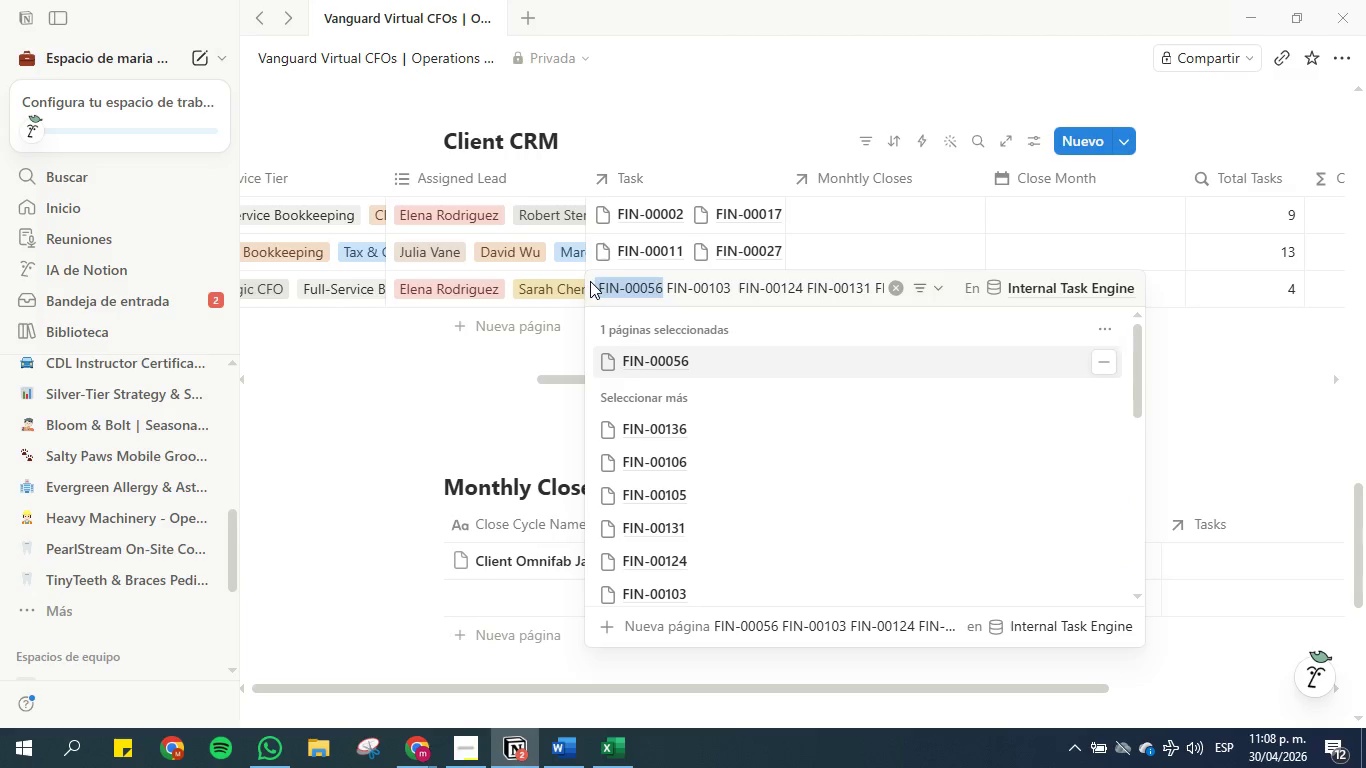 
key(Backspace)
 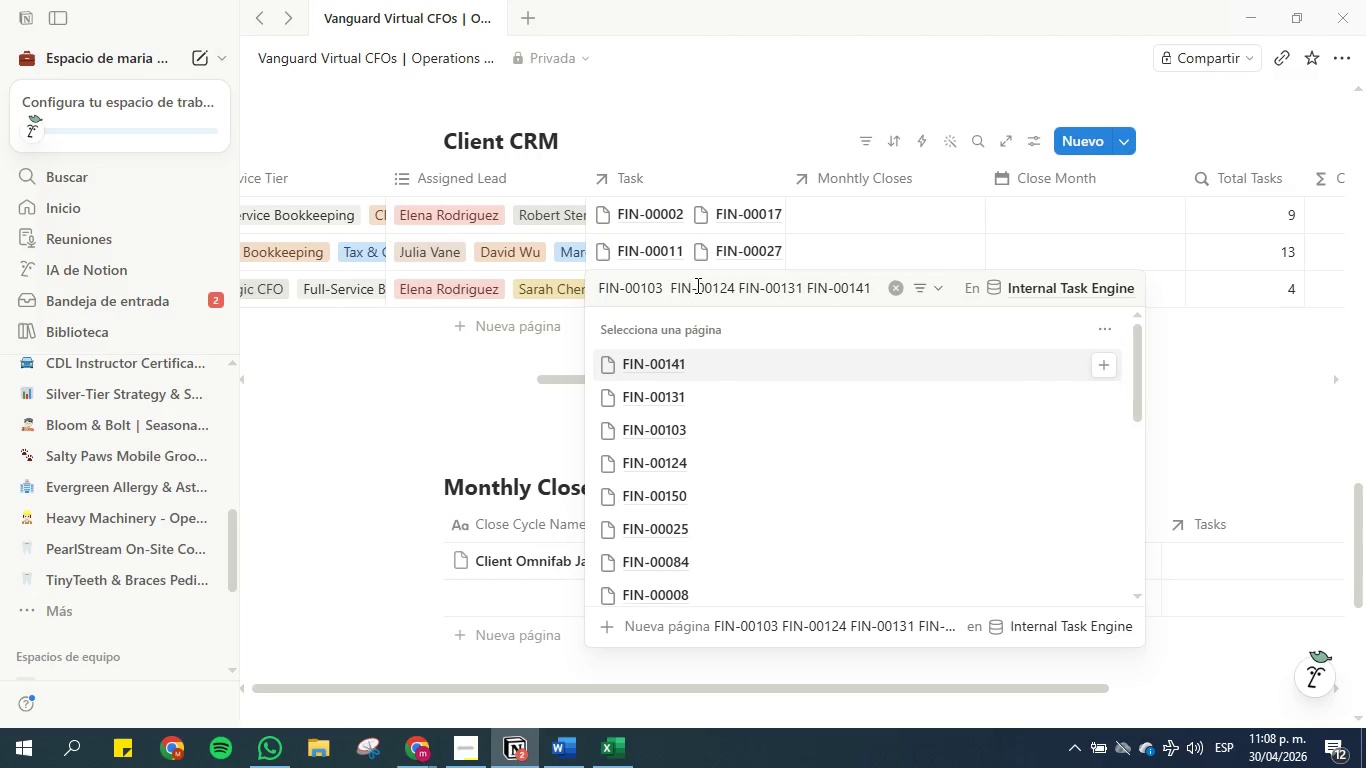 
wait(5.38)
 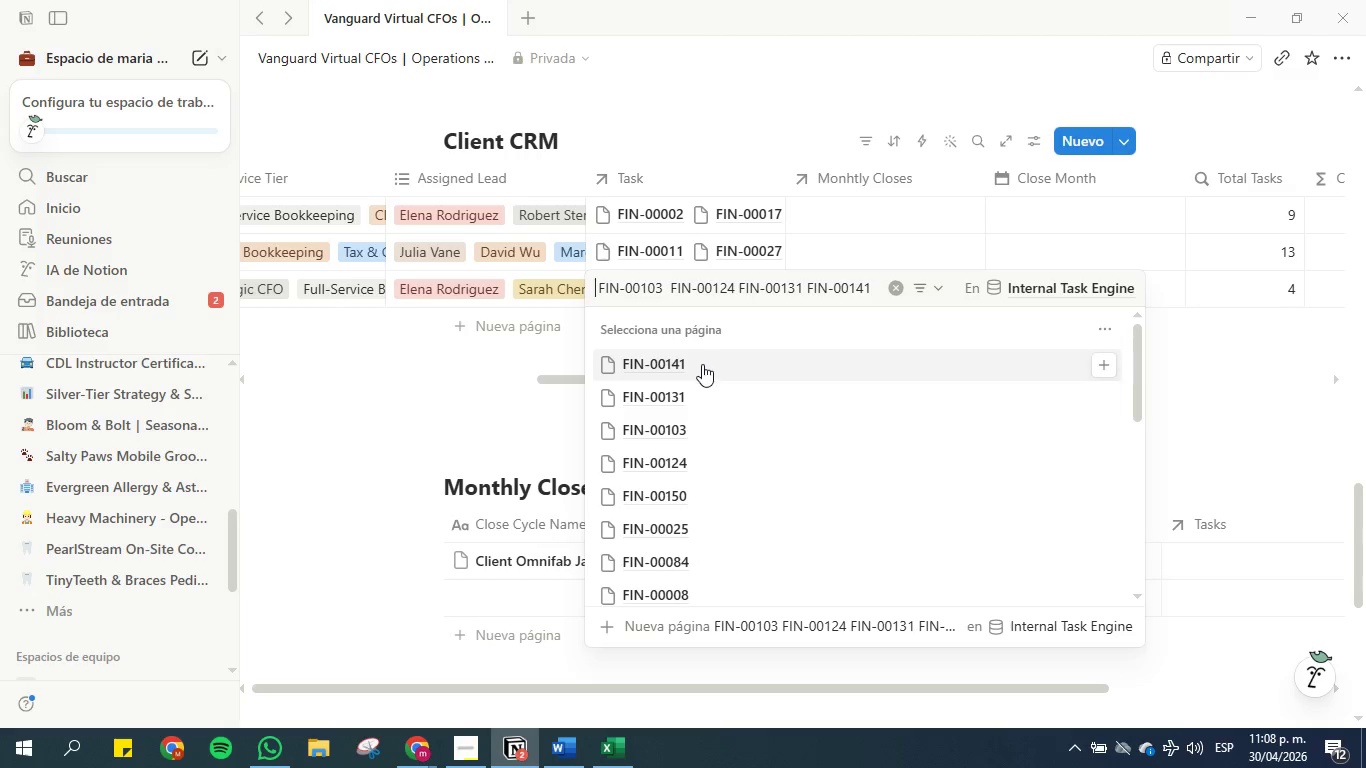 
left_click([688, 464])
 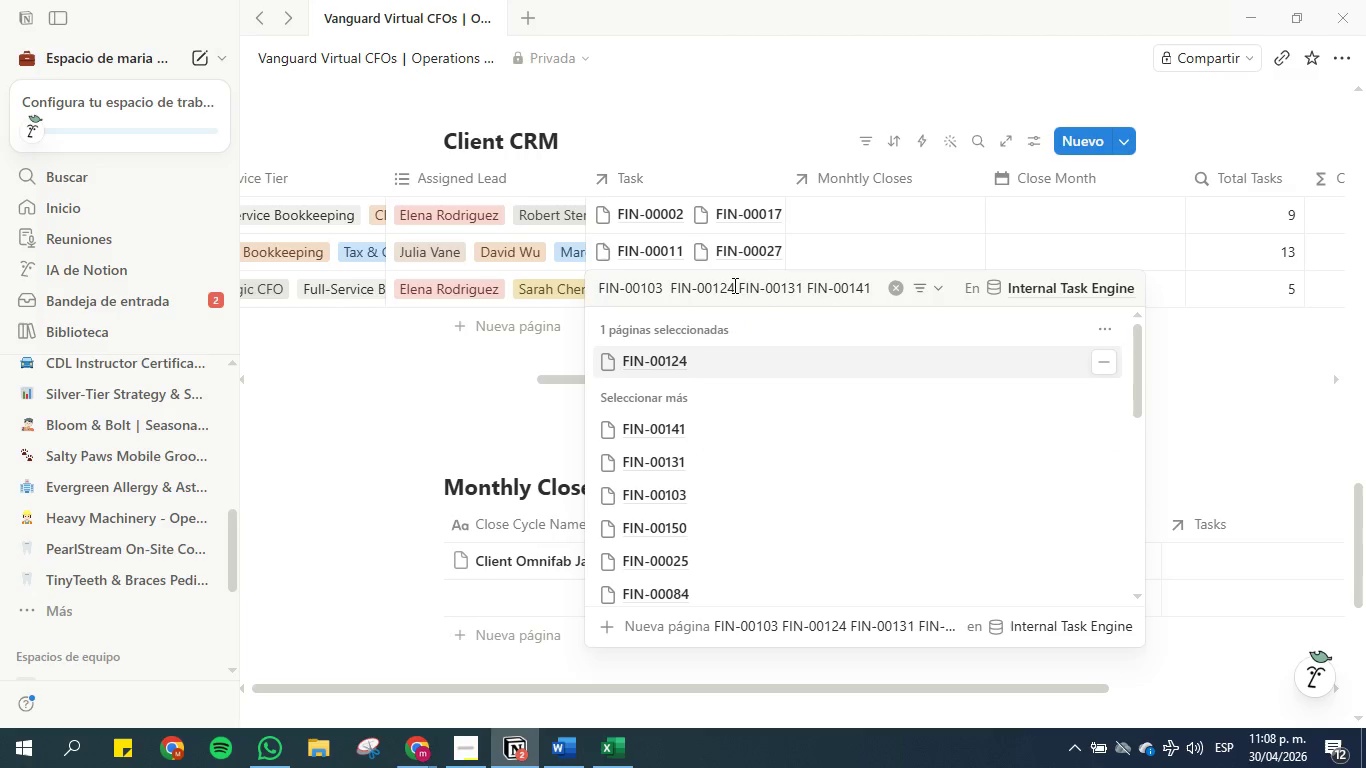 
left_click_drag(start_coordinate=[735, 286], to_coordinate=[671, 286])
 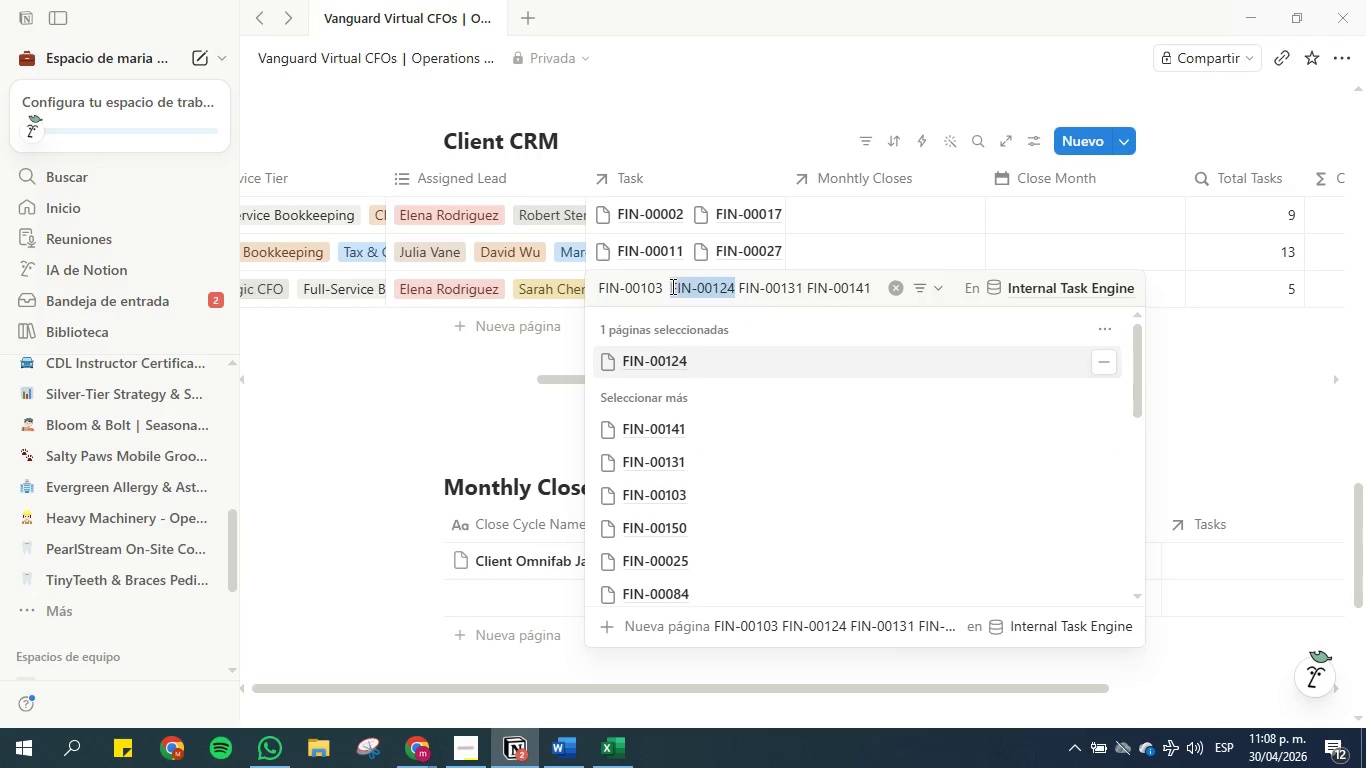 
key(Backspace)
 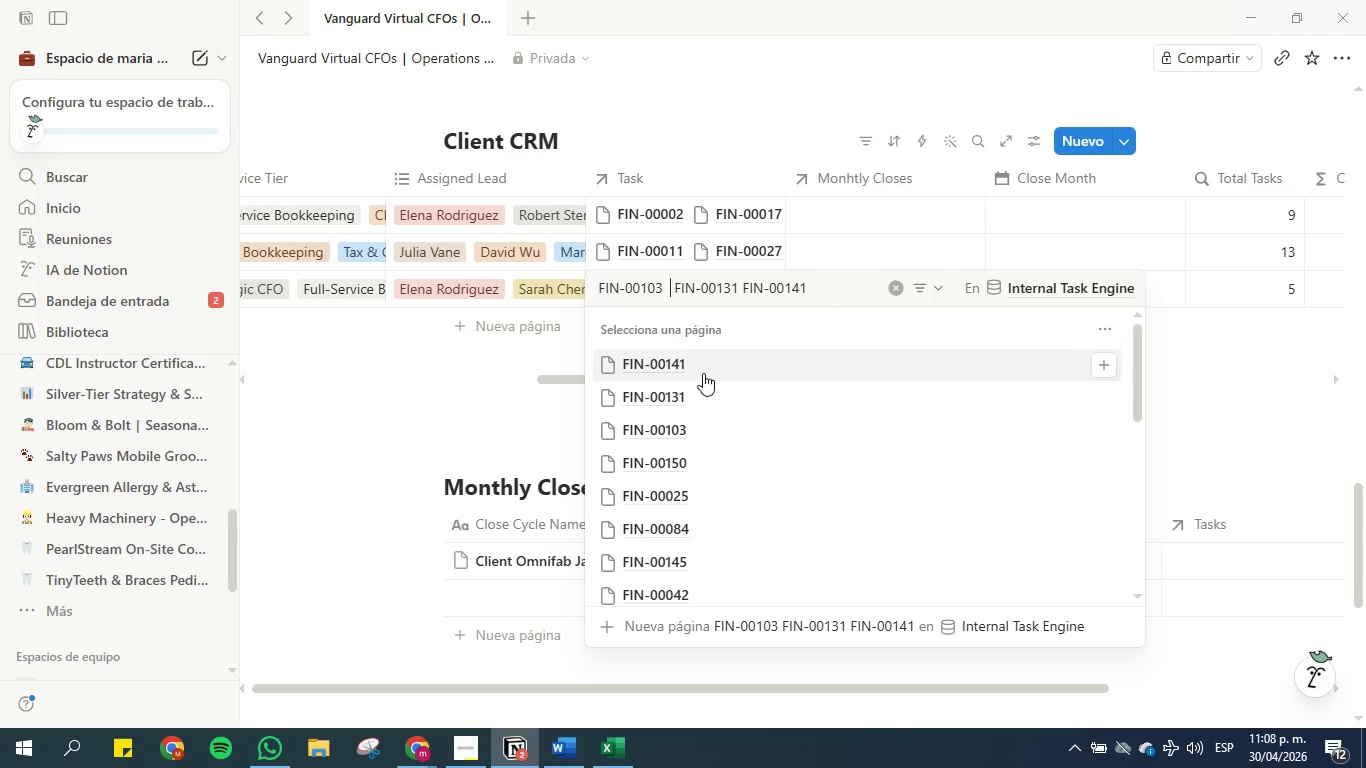 
left_click([674, 394])
 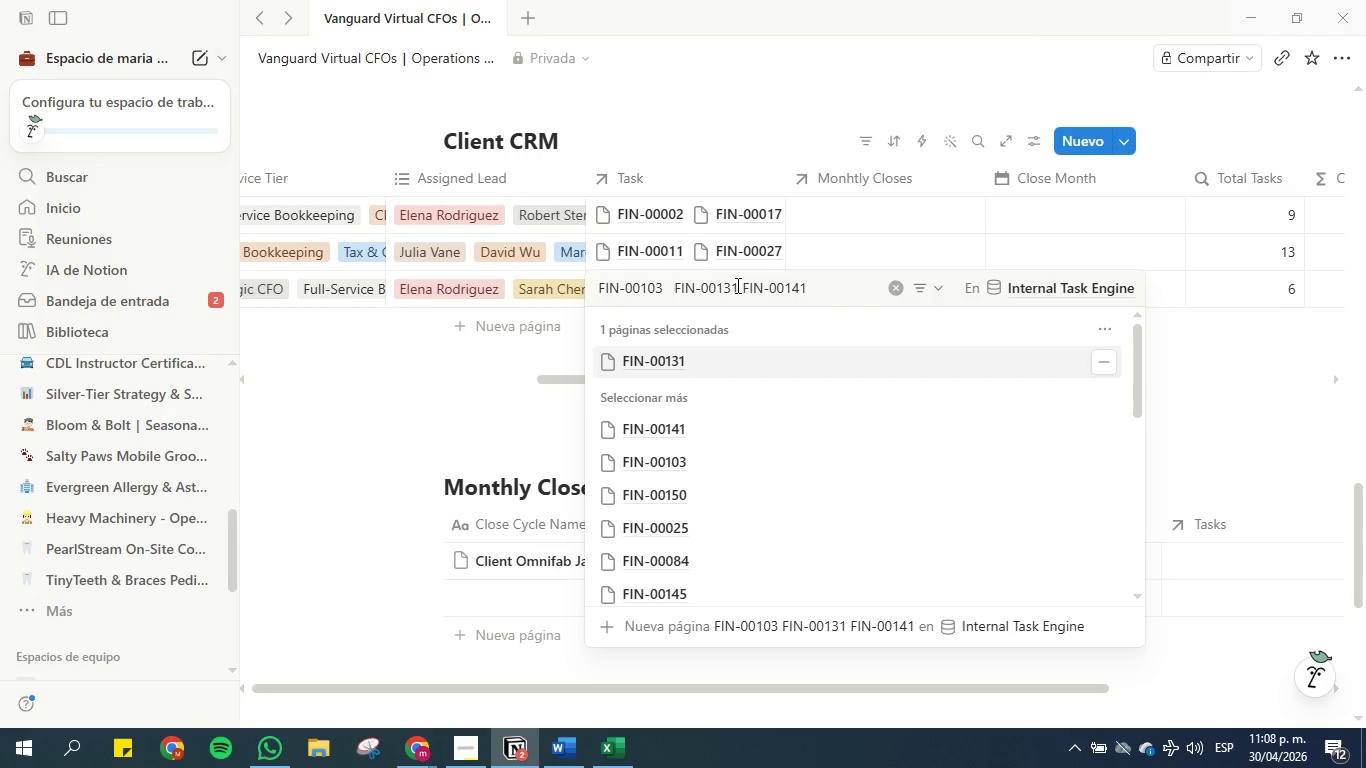 
left_click_drag(start_coordinate=[736, 286], to_coordinate=[676, 286])
 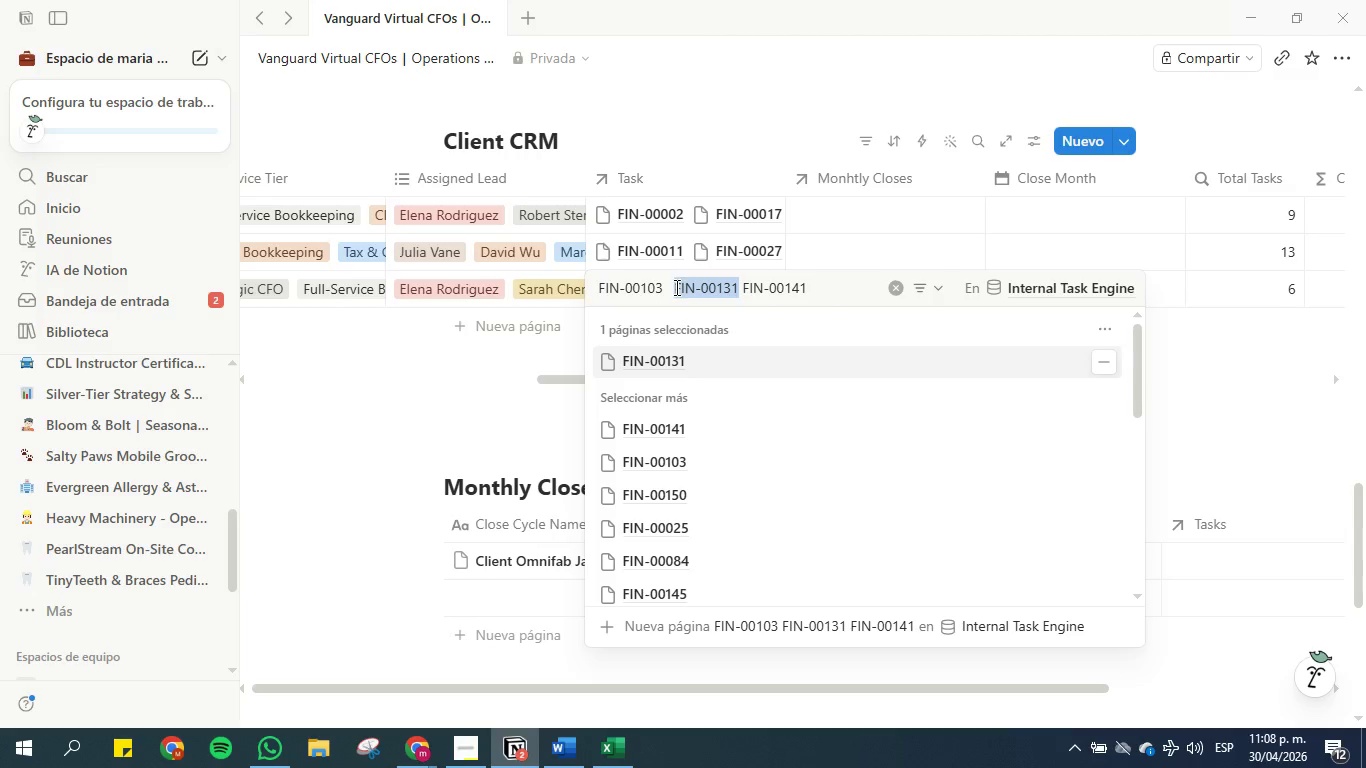 
key(Backspace)
 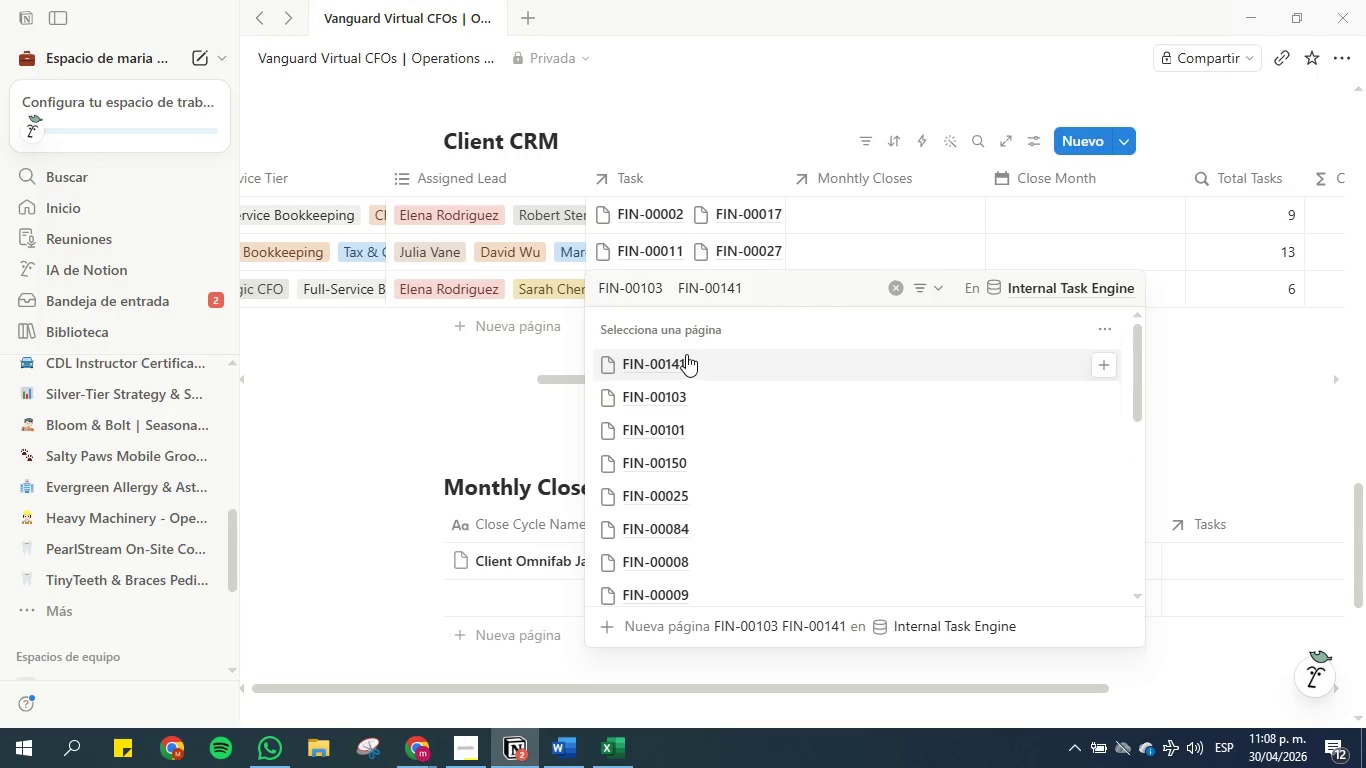 
left_click([686, 355])
 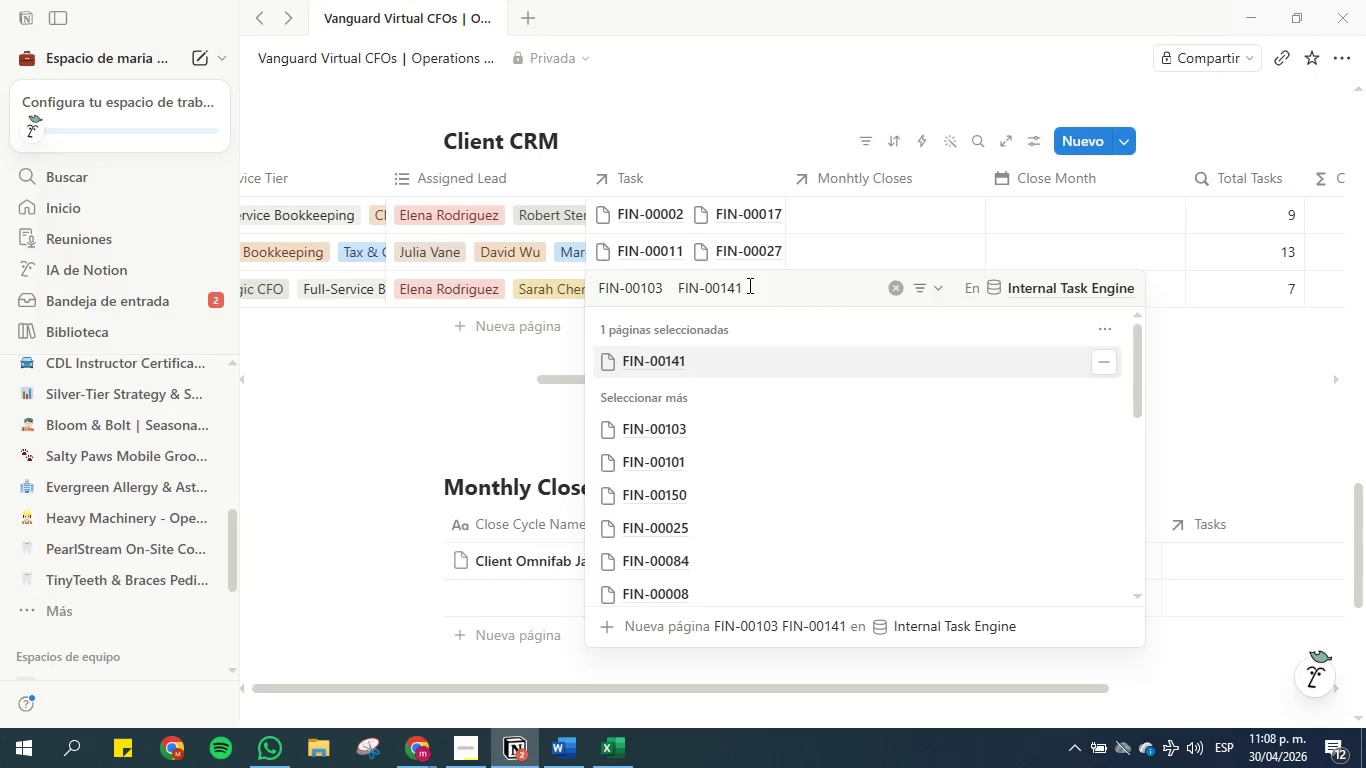 
left_click_drag(start_coordinate=[752, 286], to_coordinate=[679, 286])
 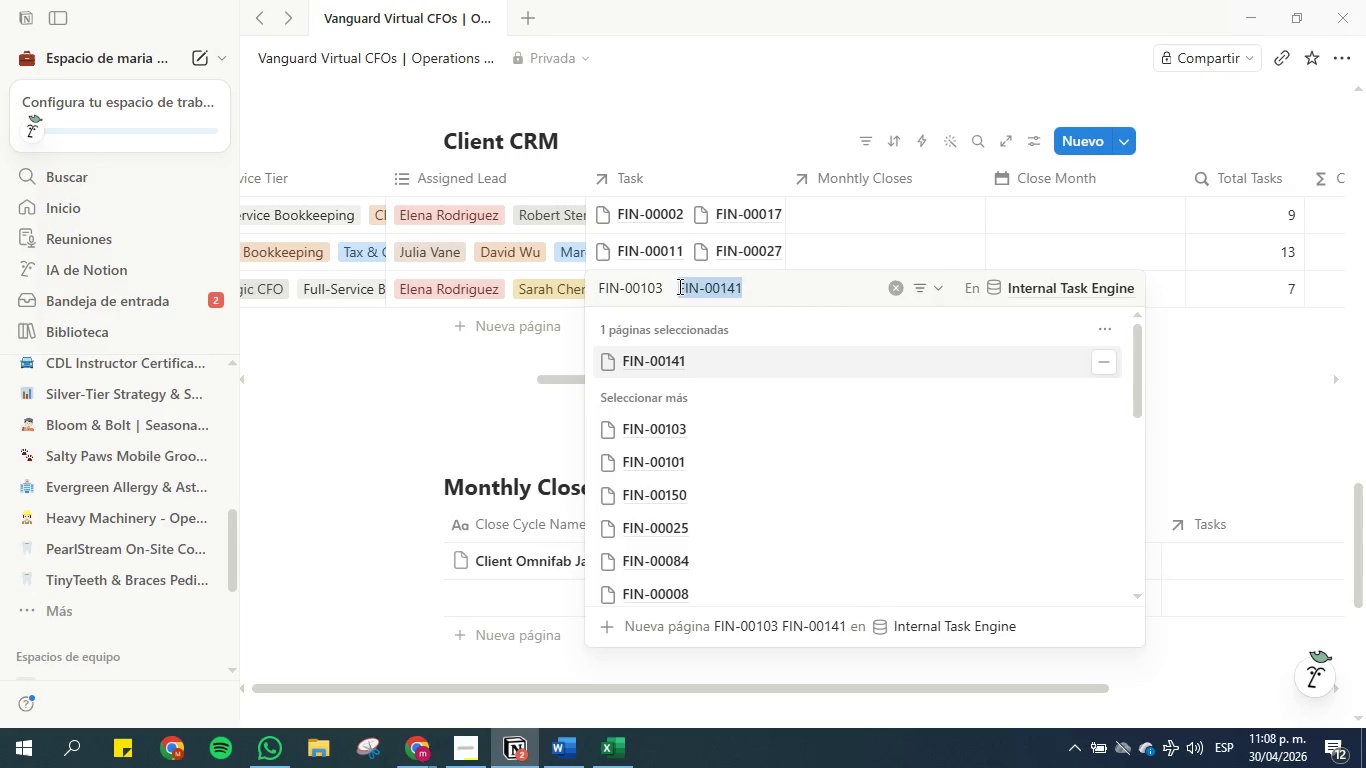 
key(Backspace)
 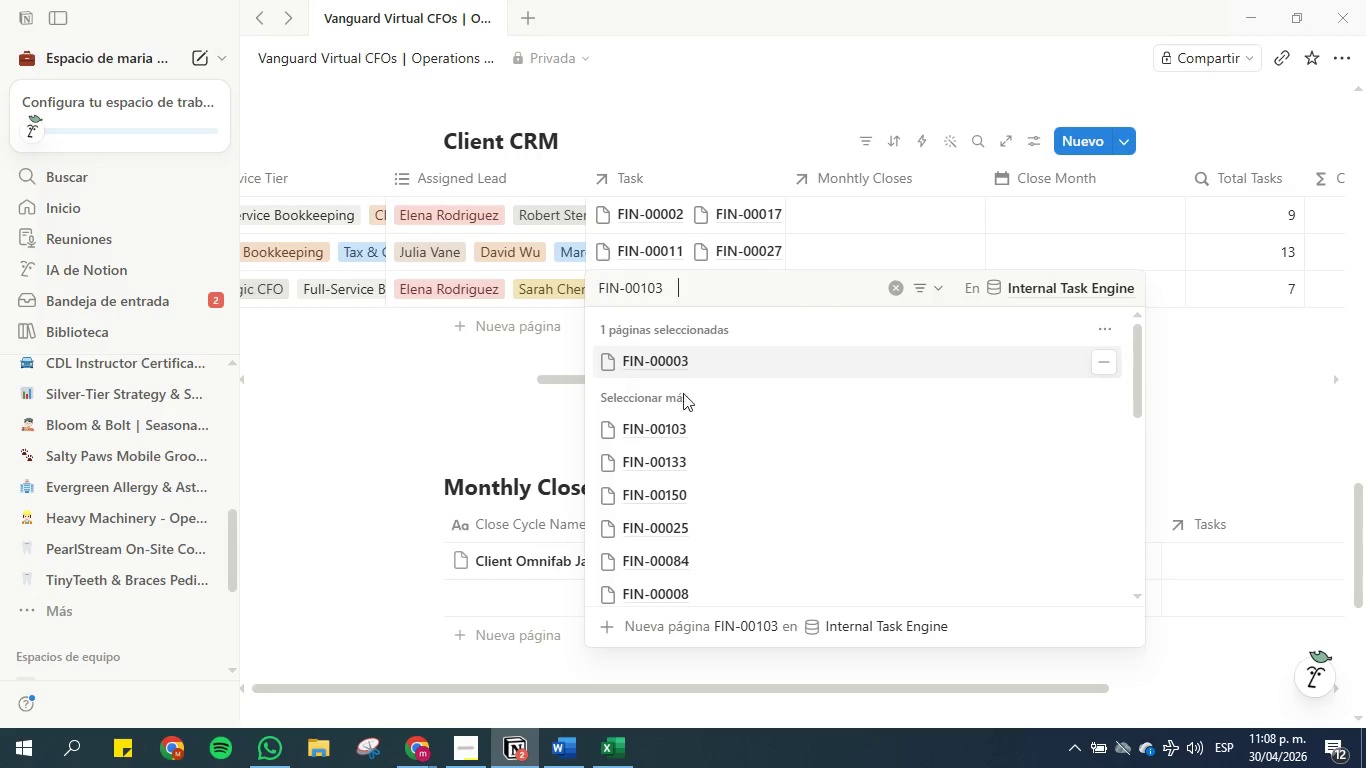 
left_click([687, 431])
 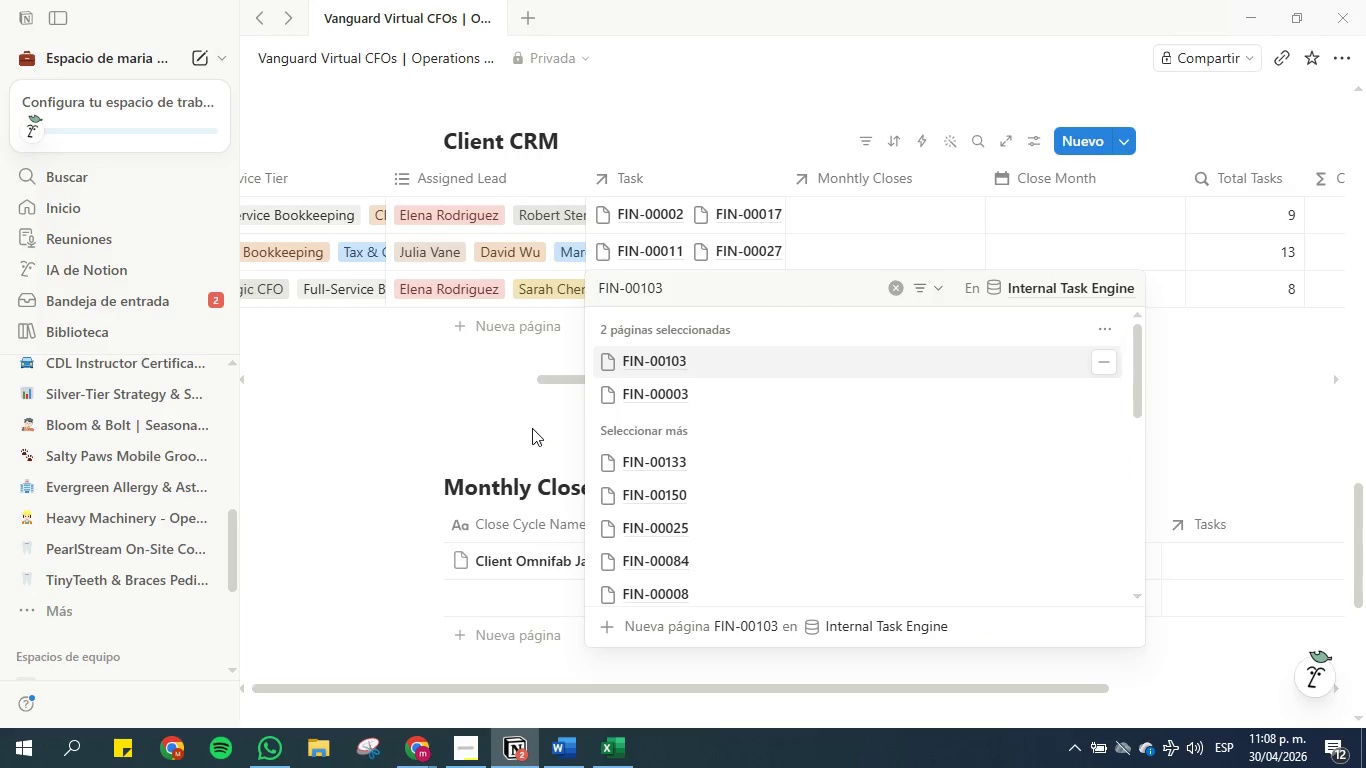 
left_click([532, 428])
 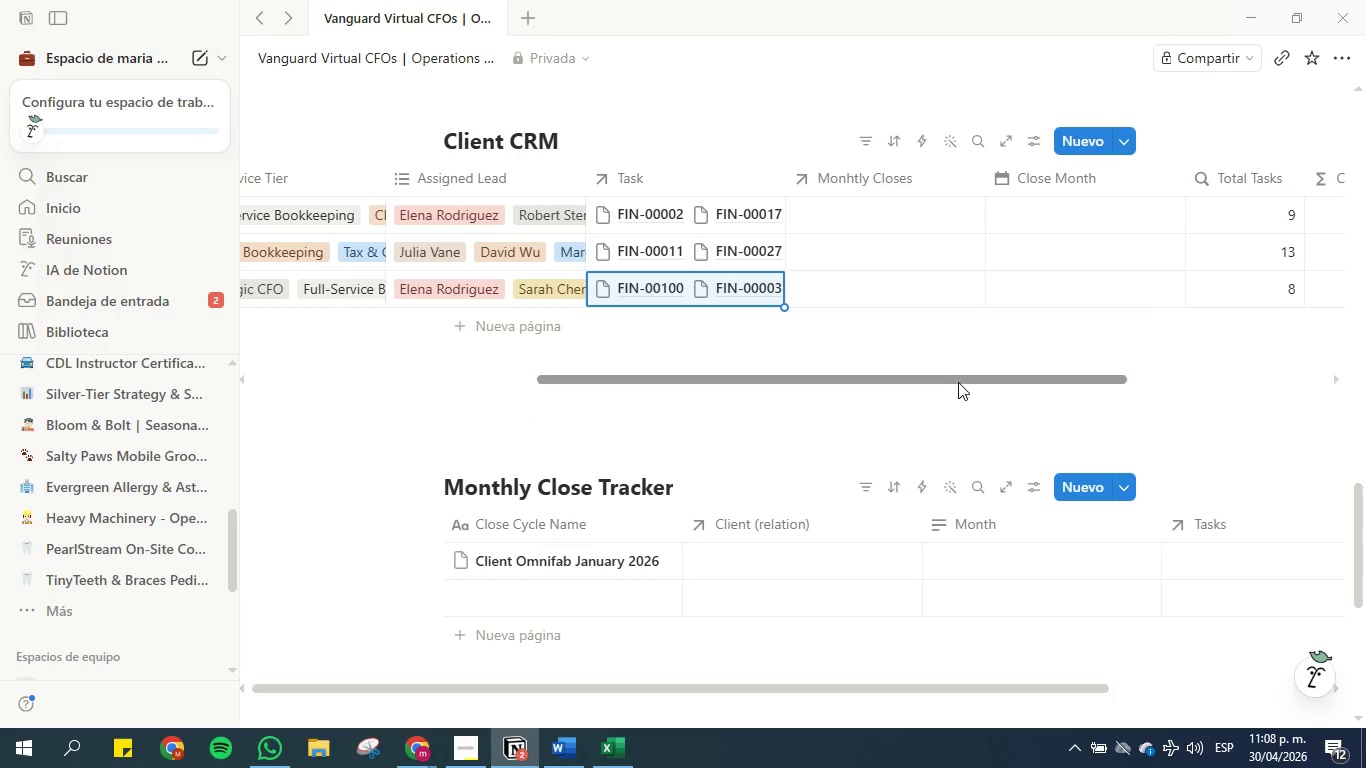 
left_click_drag(start_coordinate=[958, 379], to_coordinate=[615, 390])
 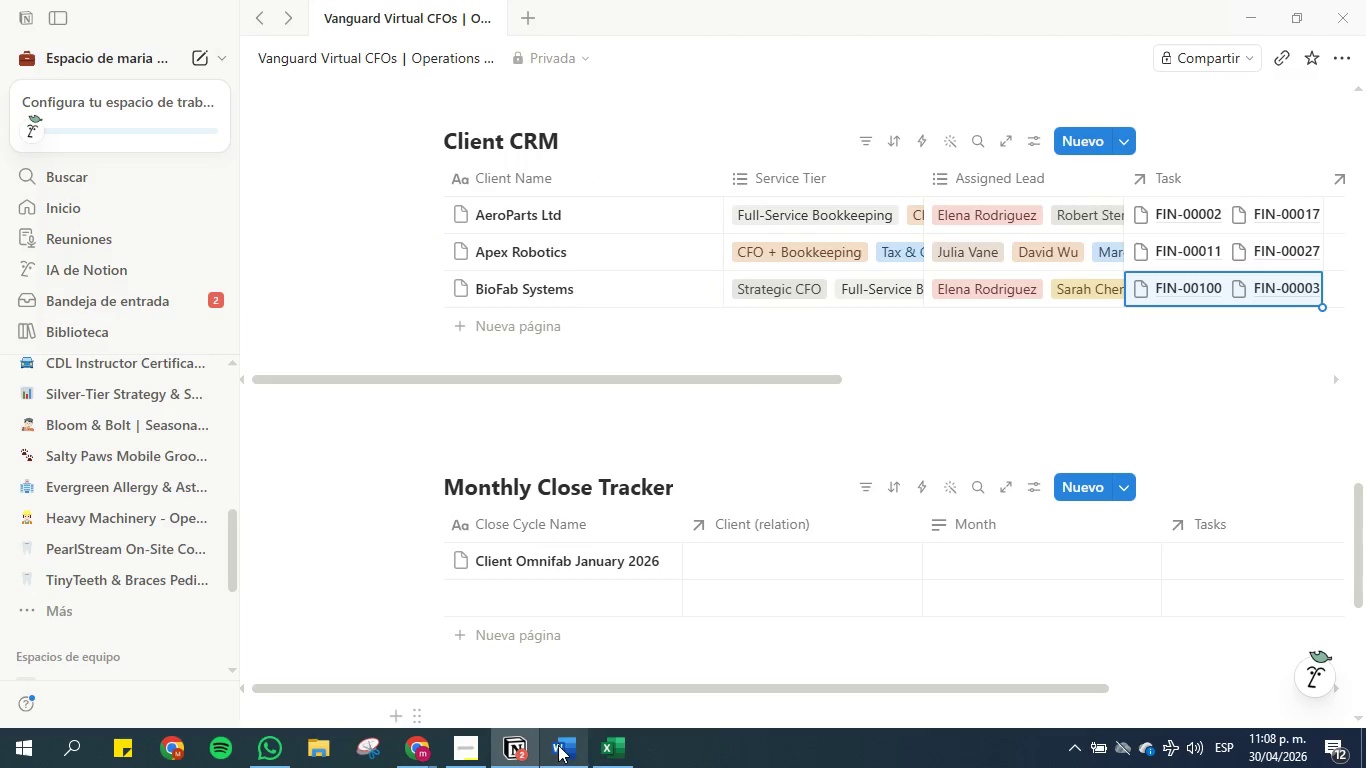 
left_click([618, 748])
 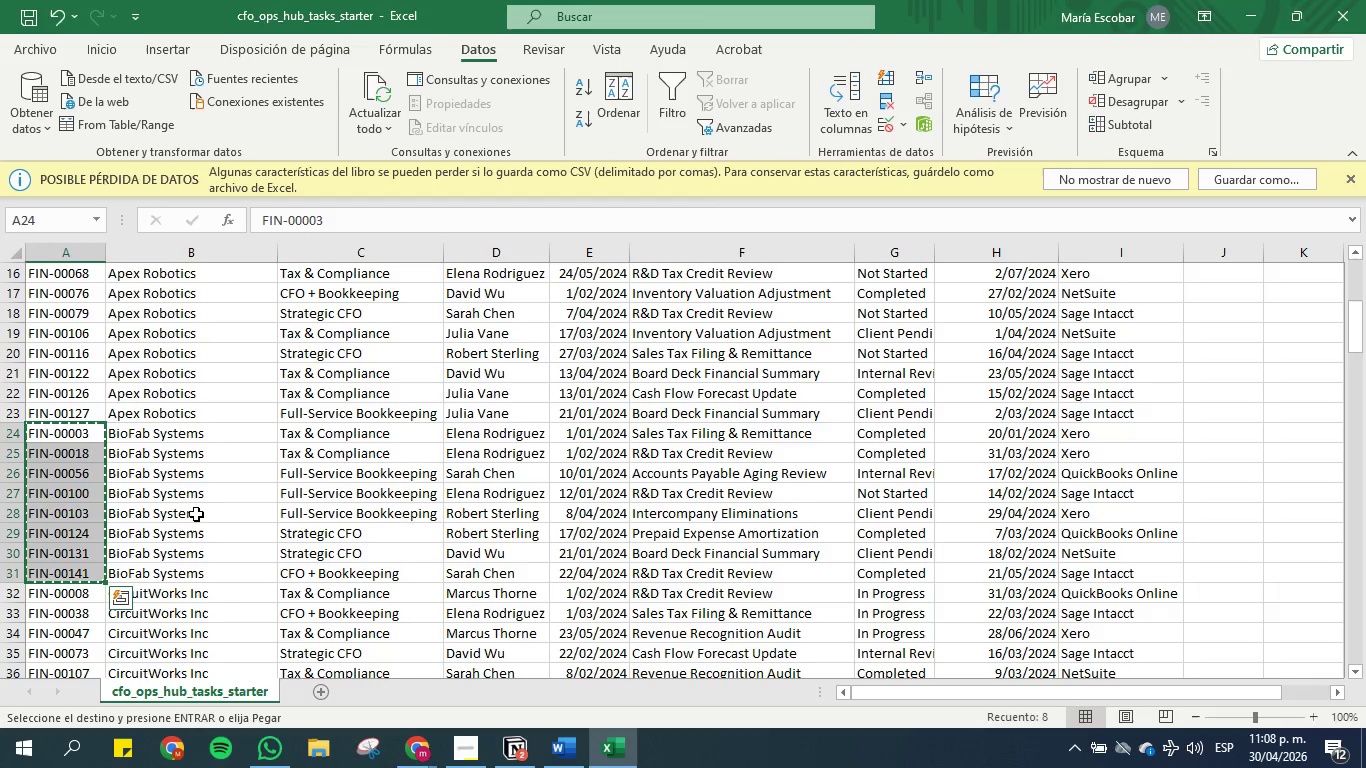 
scroll: coordinate [217, 440], scroll_direction: down, amount: 4.0
 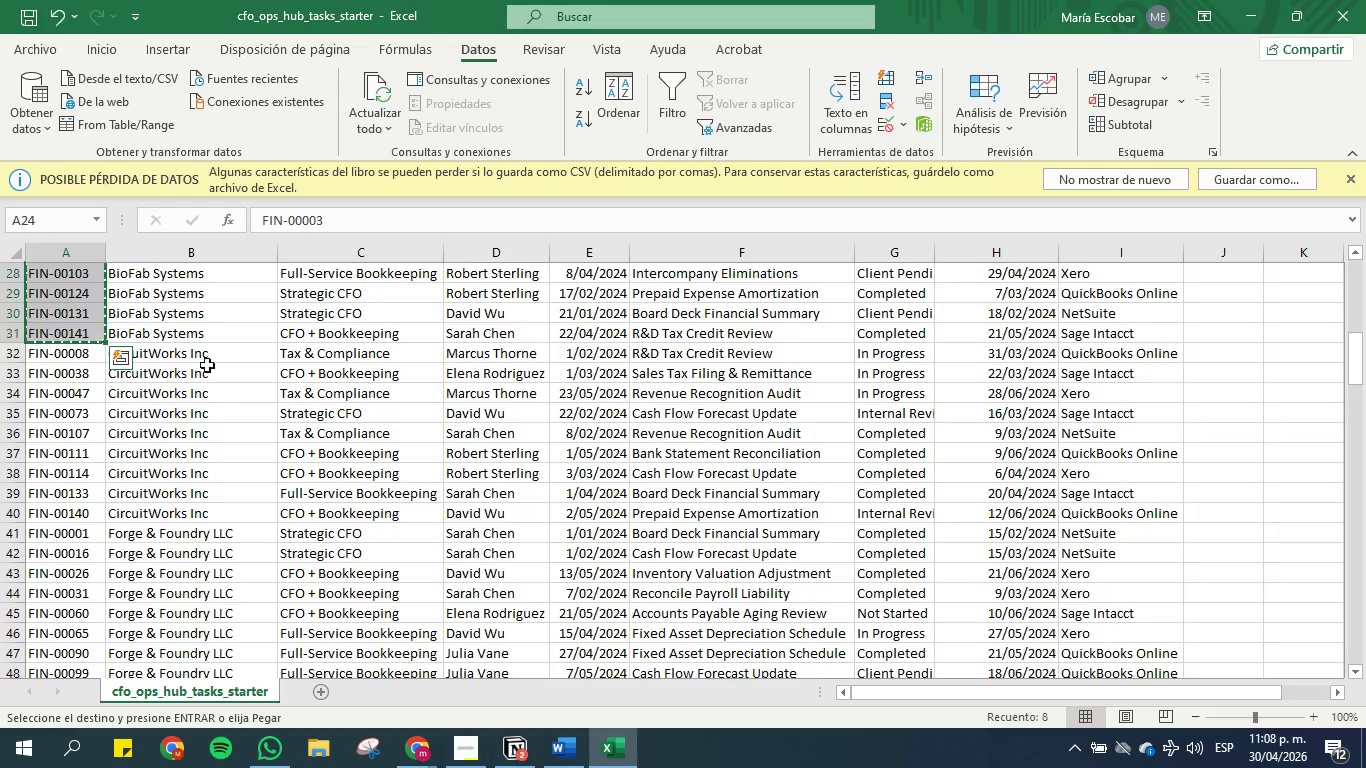 
left_click([203, 354])
 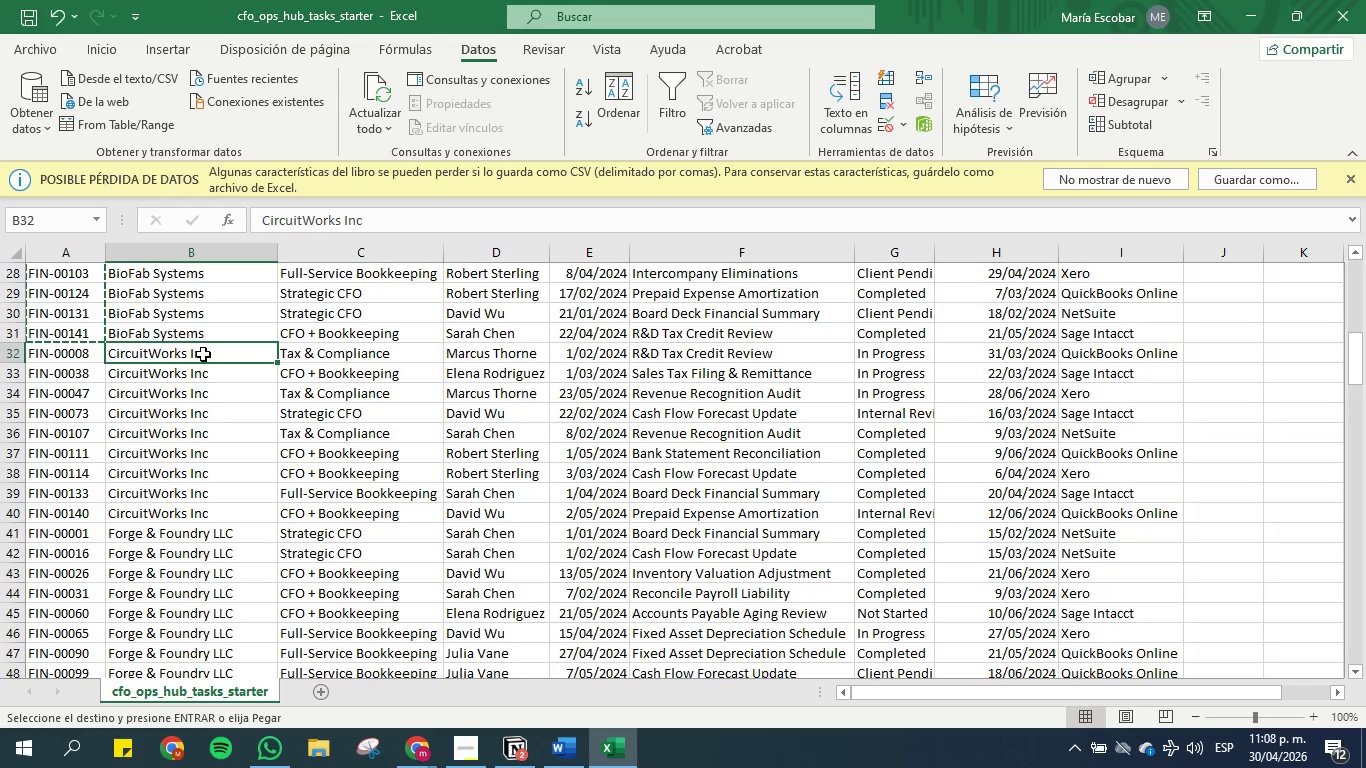 
key(Control+C)
 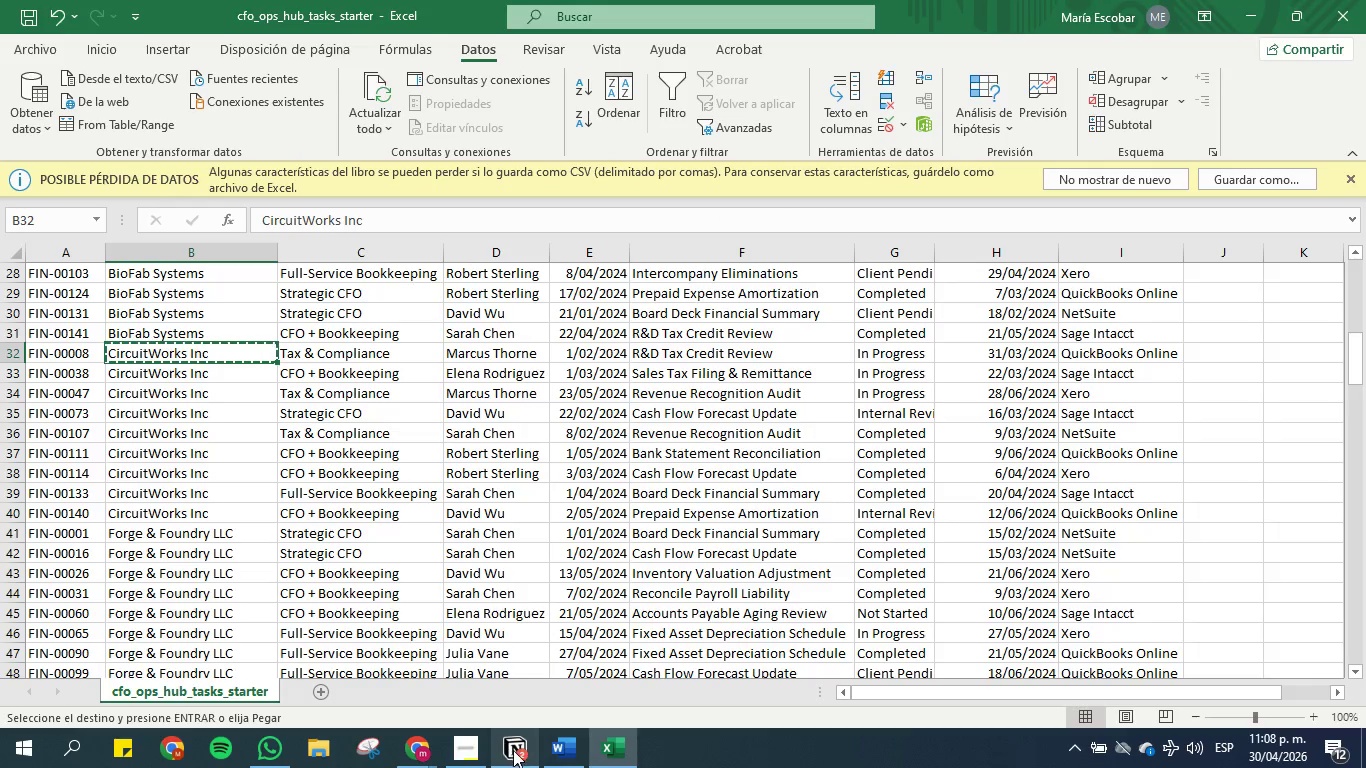 
left_click([518, 750])
 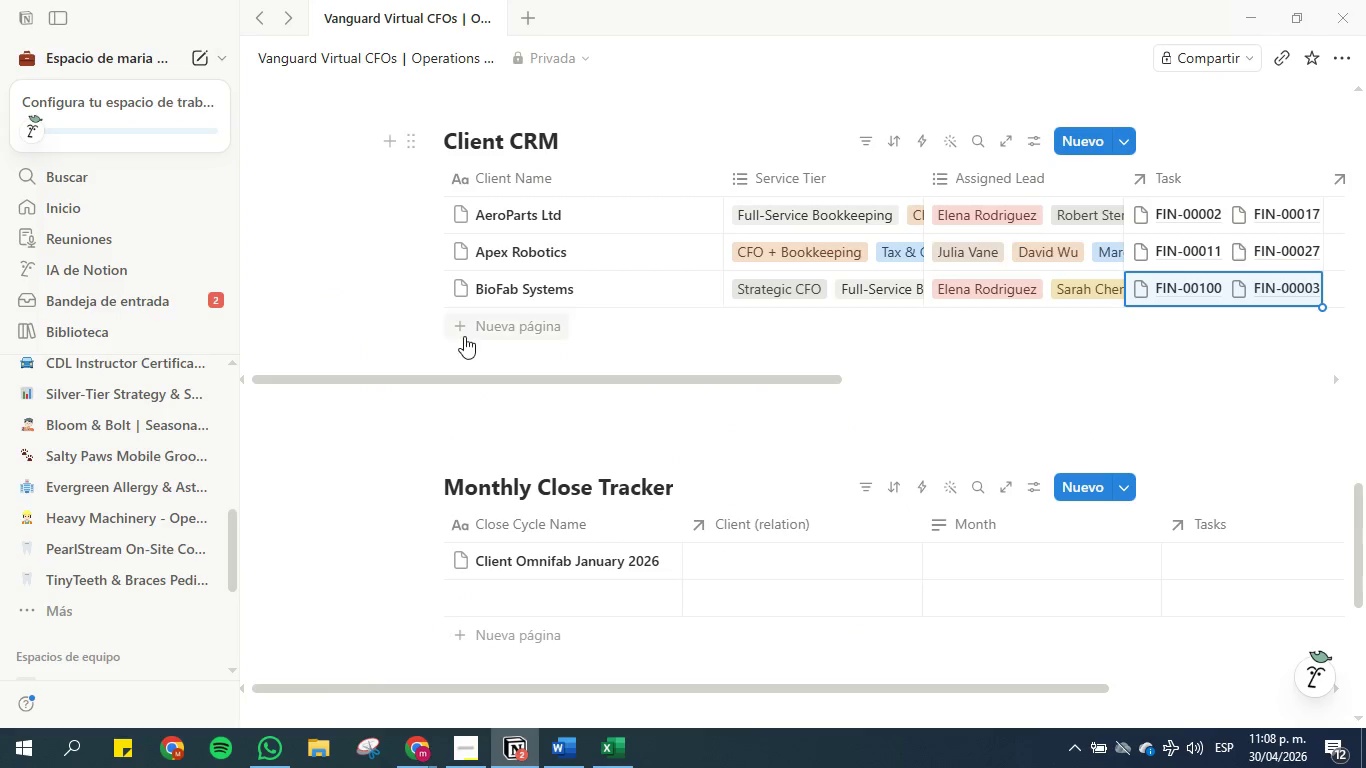 
left_click([476, 328])
 